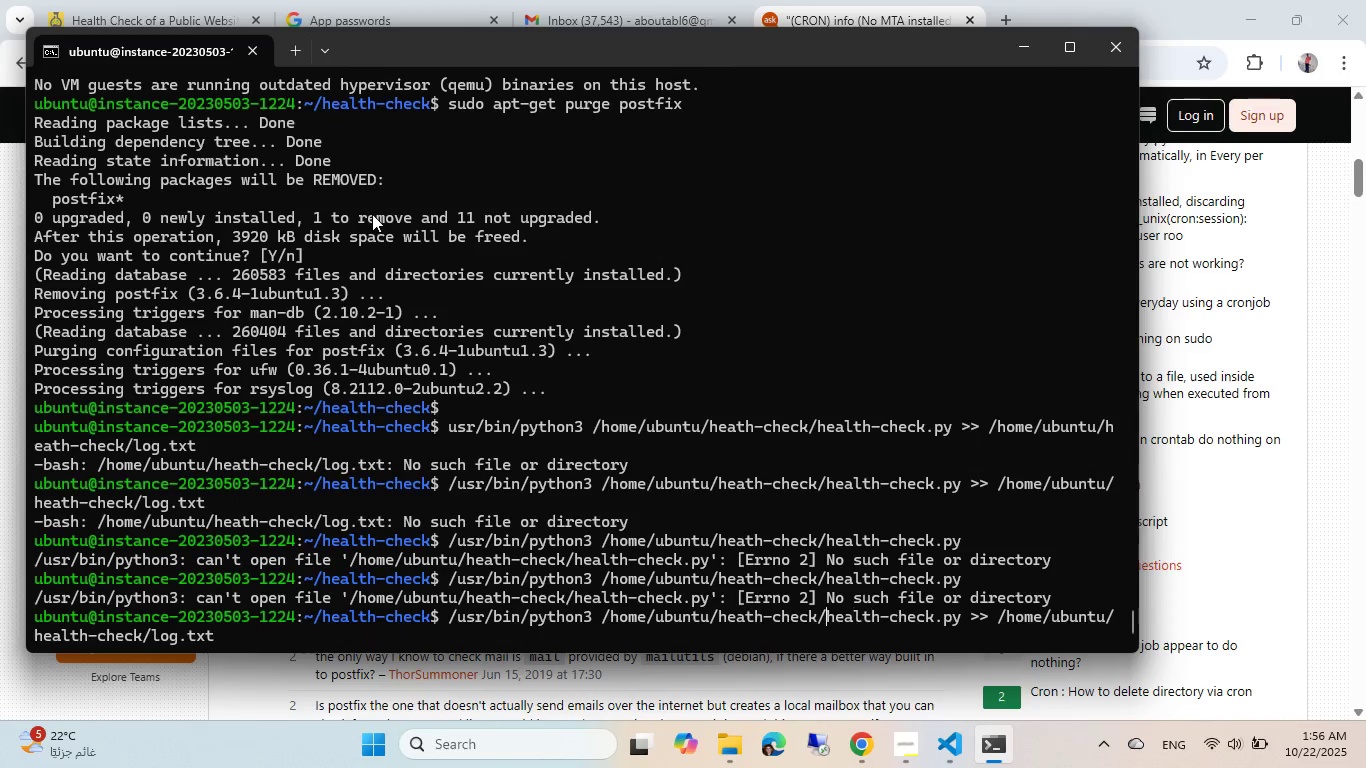 
key(ArrowLeft)
 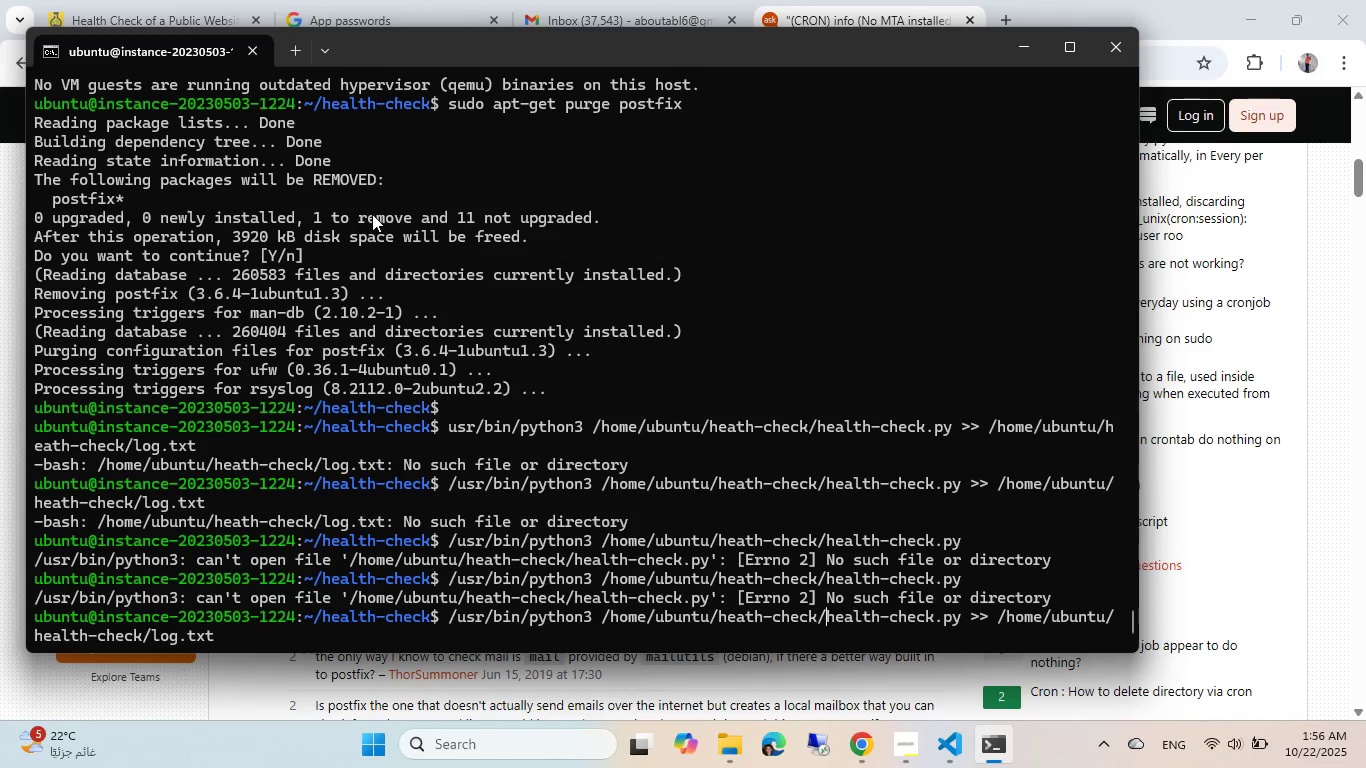 
key(ArrowLeft)
 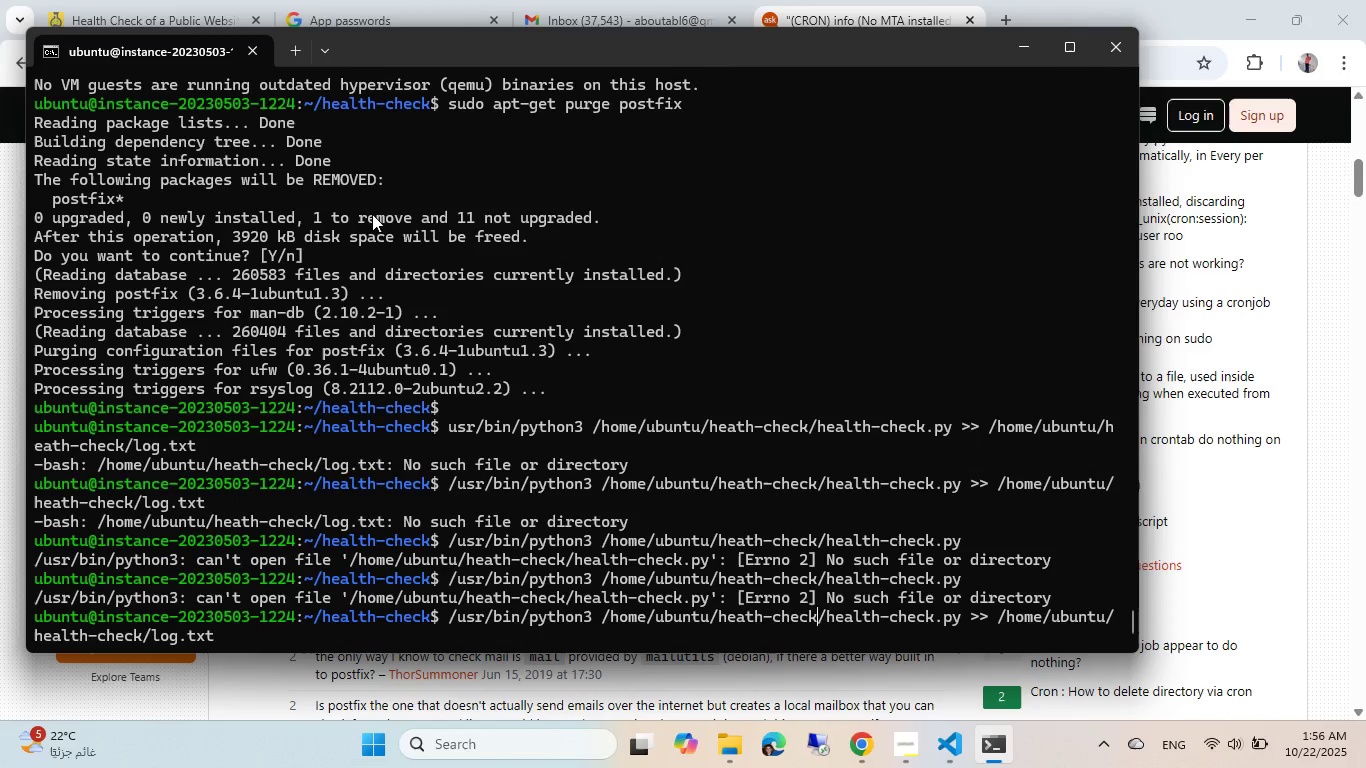 
key(ArrowLeft)
 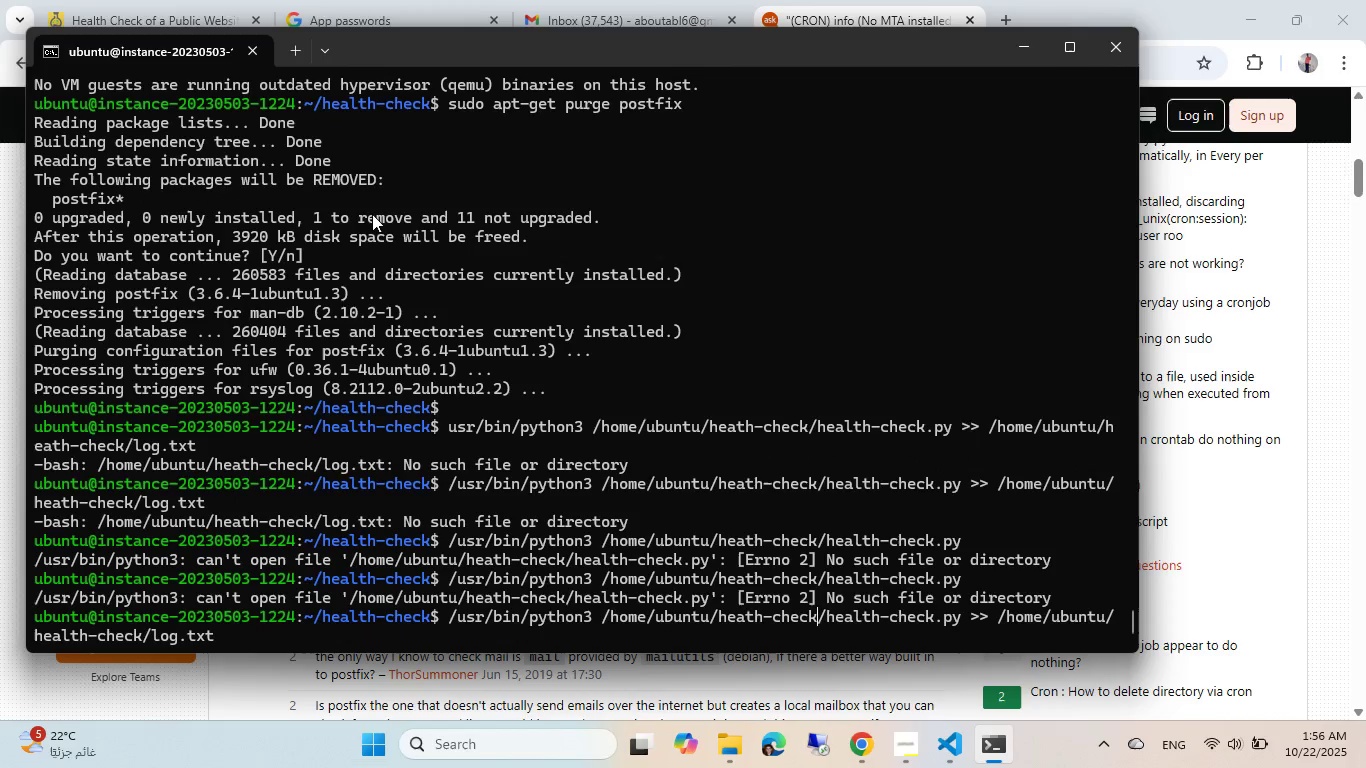 
key(ArrowLeft)
 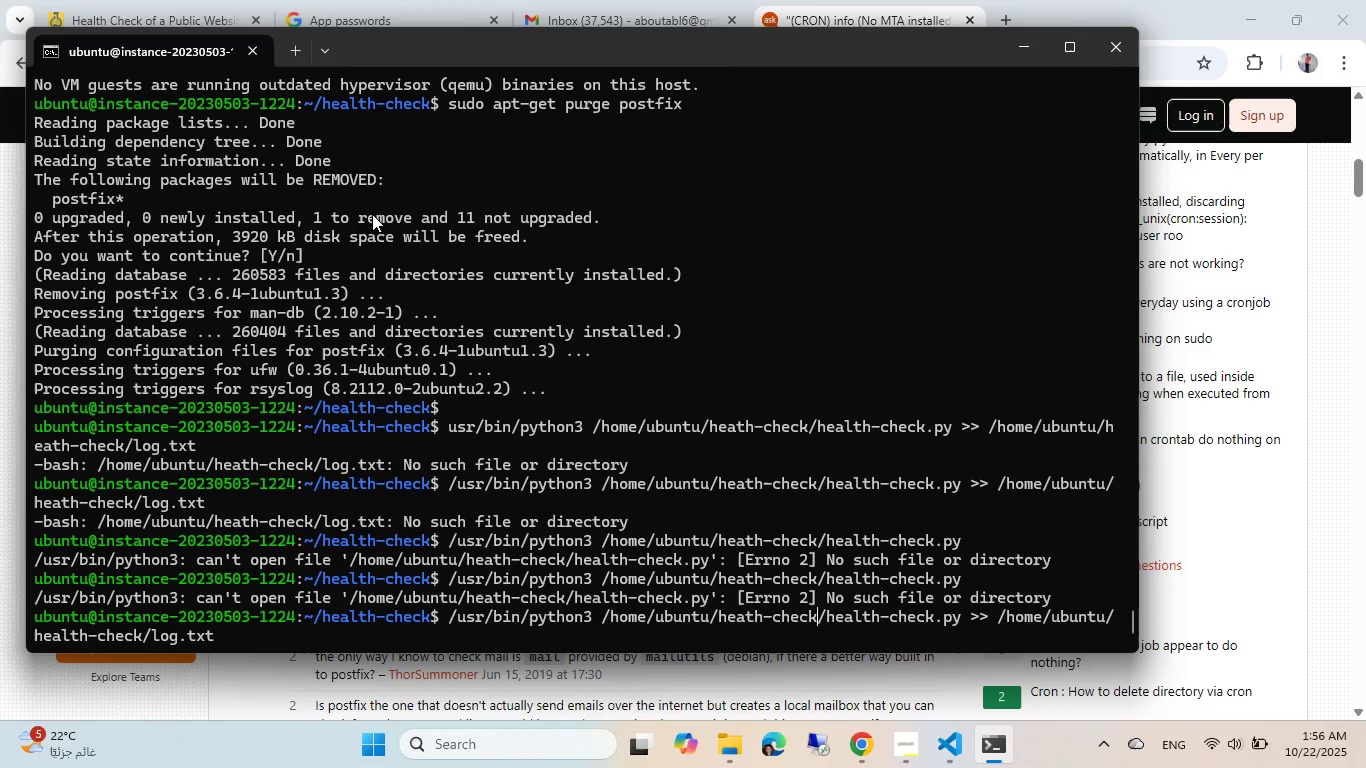 
key(ArrowLeft)
 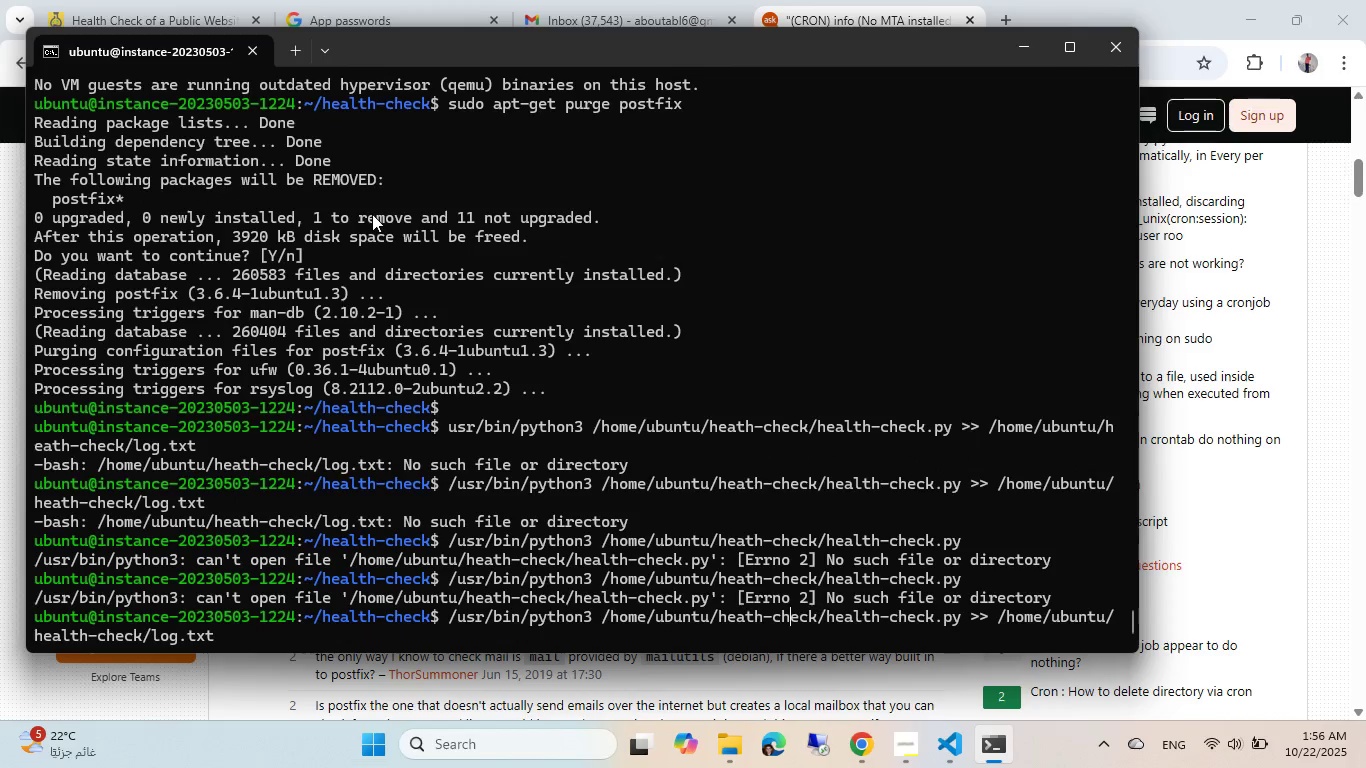 
key(ArrowLeft)
 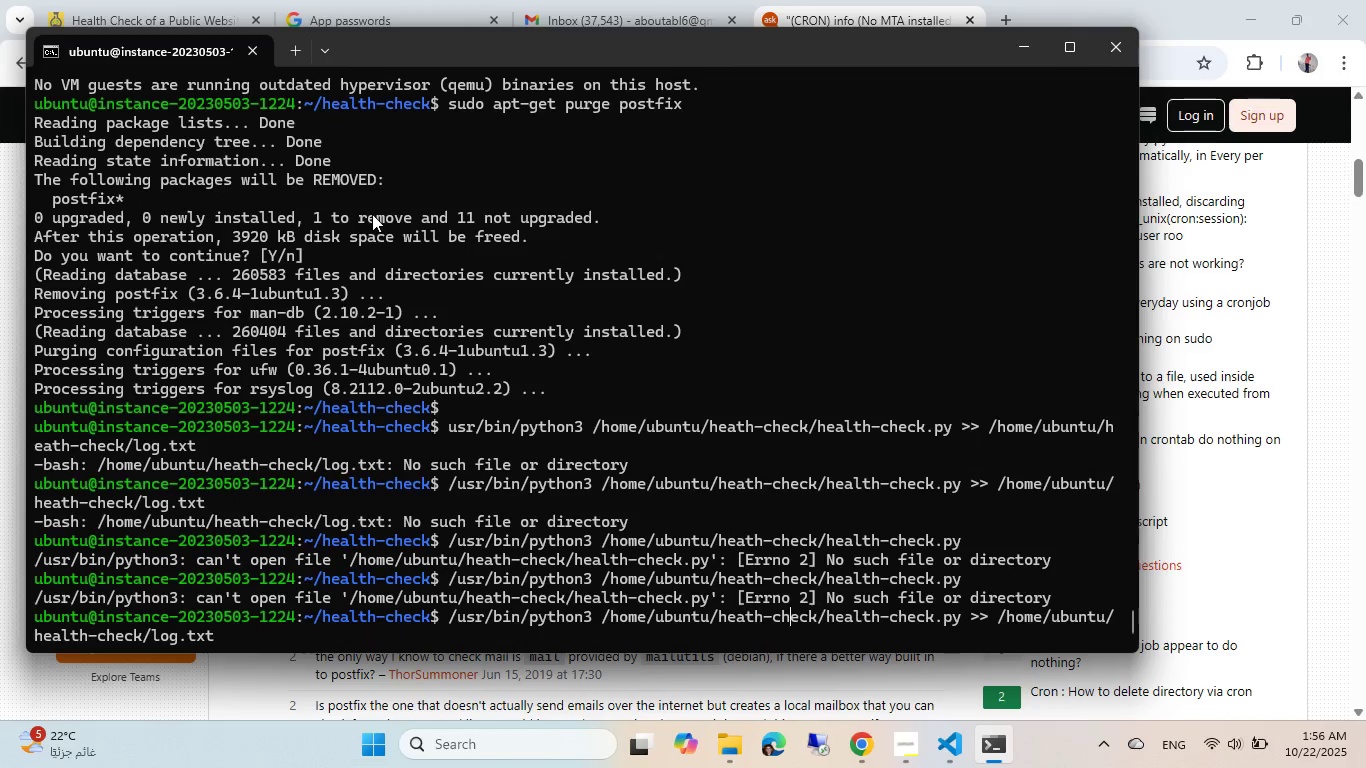 
key(ArrowLeft)
 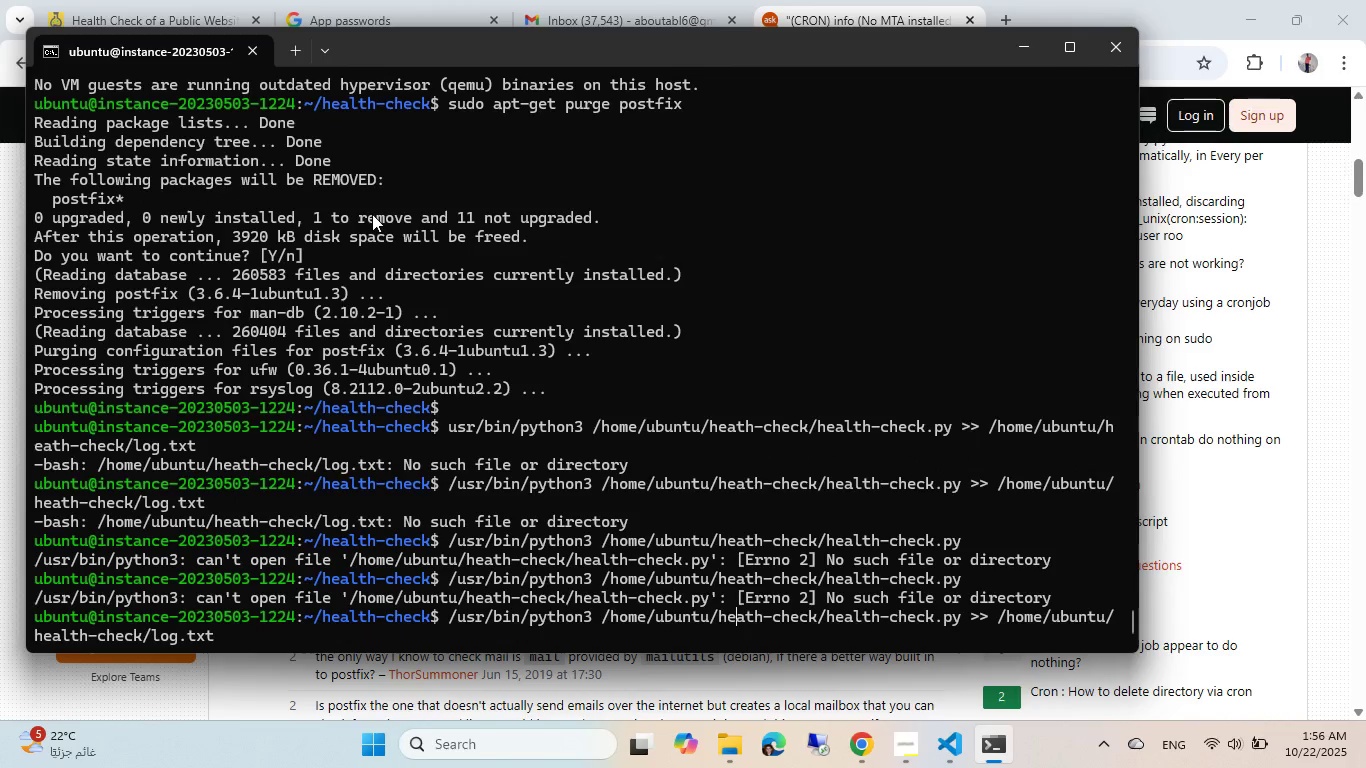 
key(ArrowRight)
 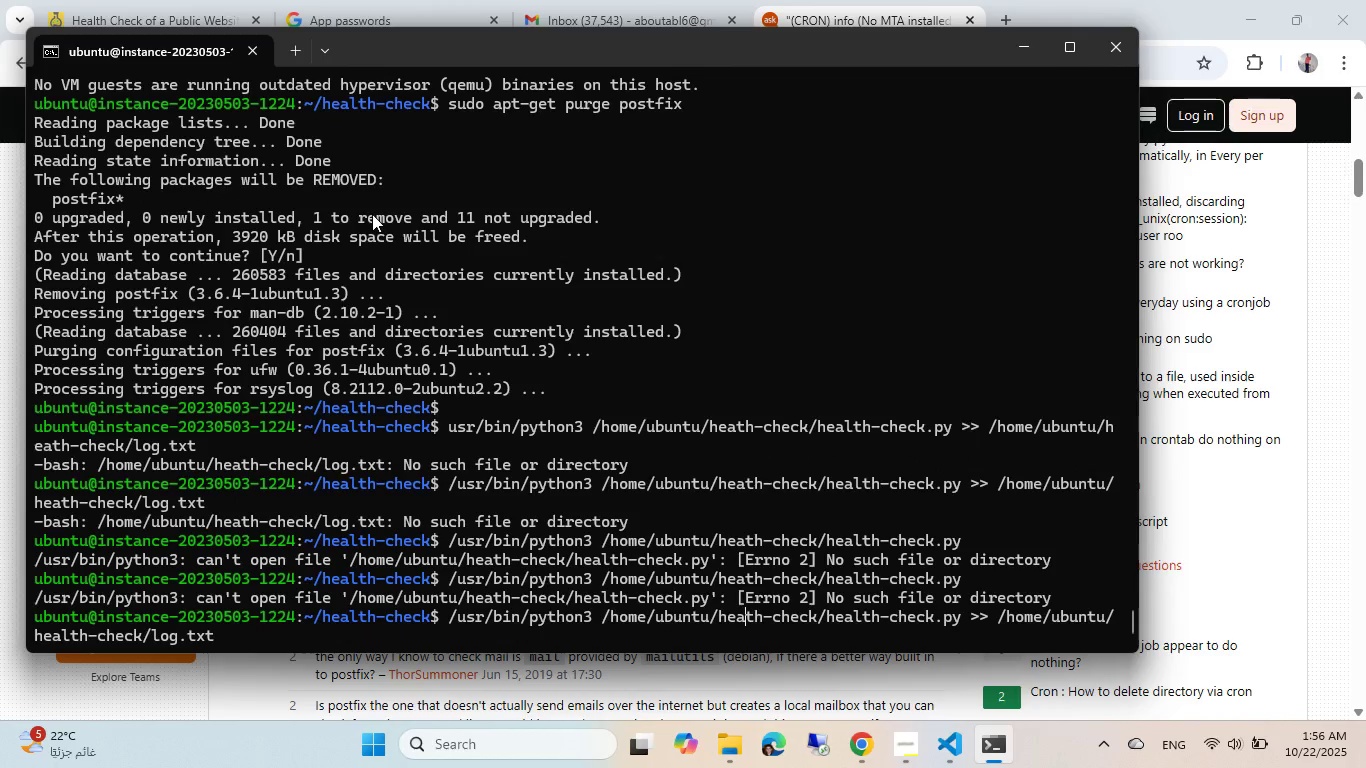 
key(L)
 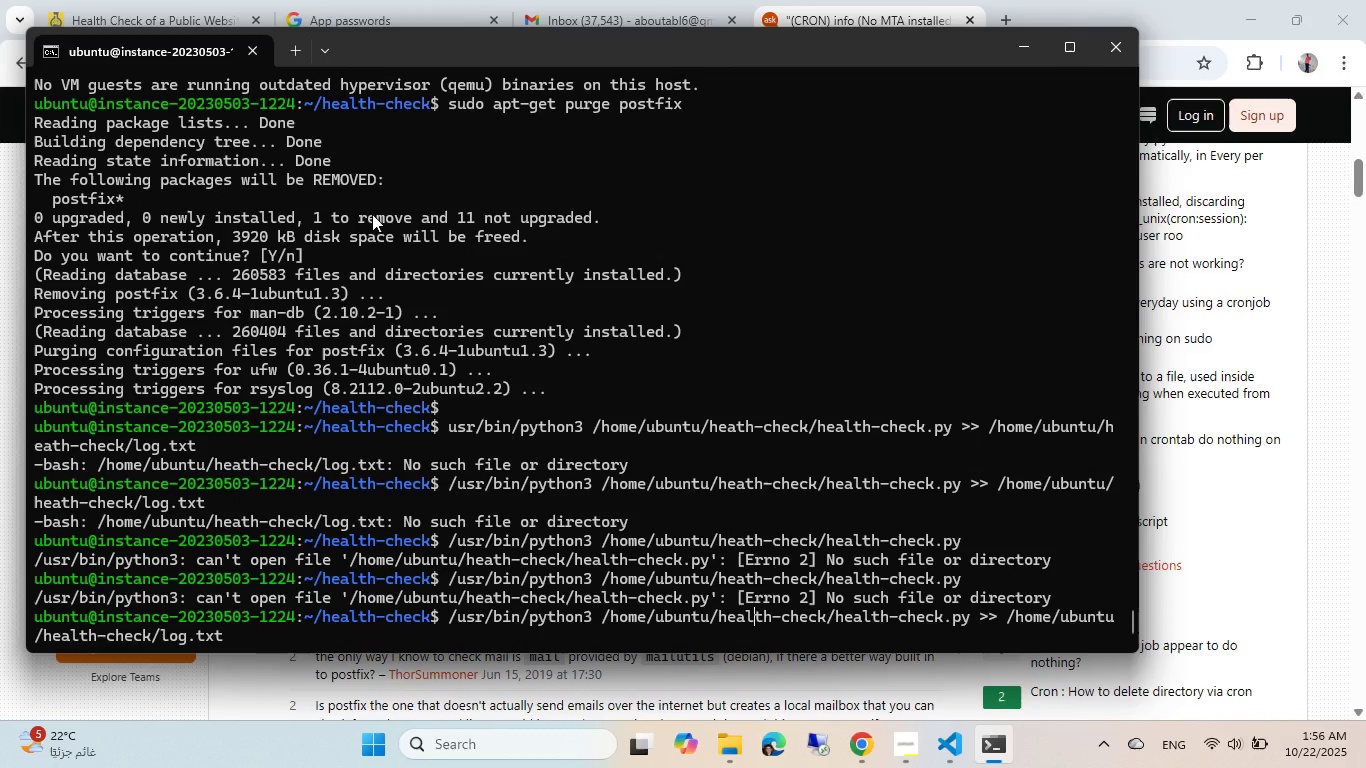 
key(Enter)
 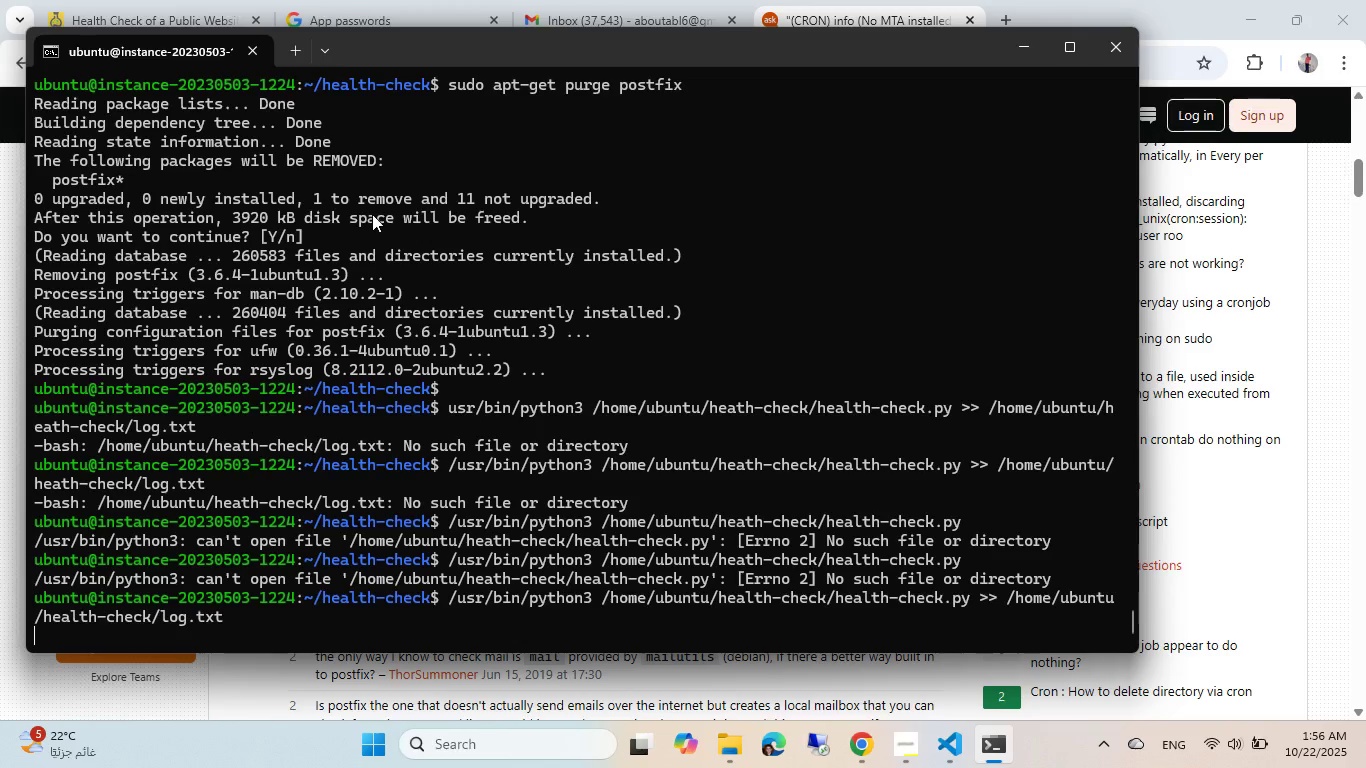 
wait(11.27)
 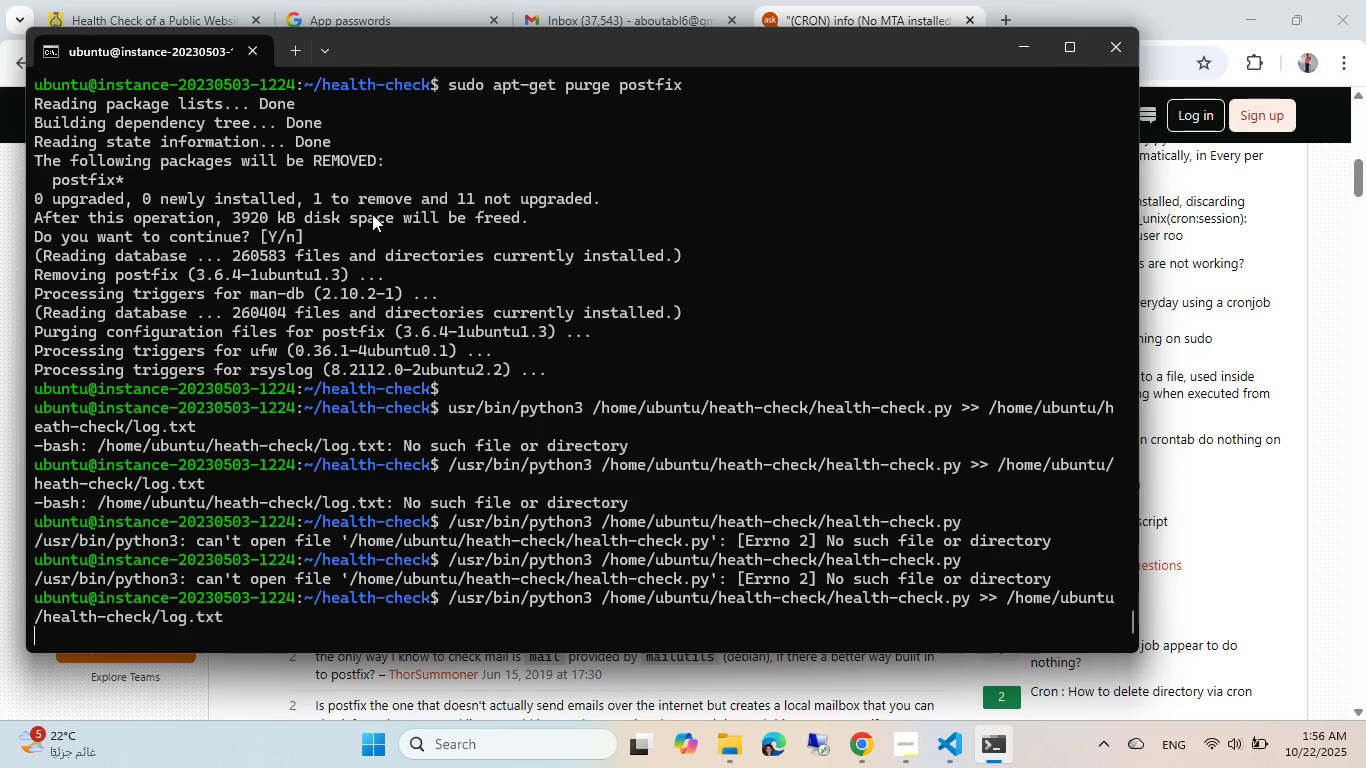 
type(ls)
 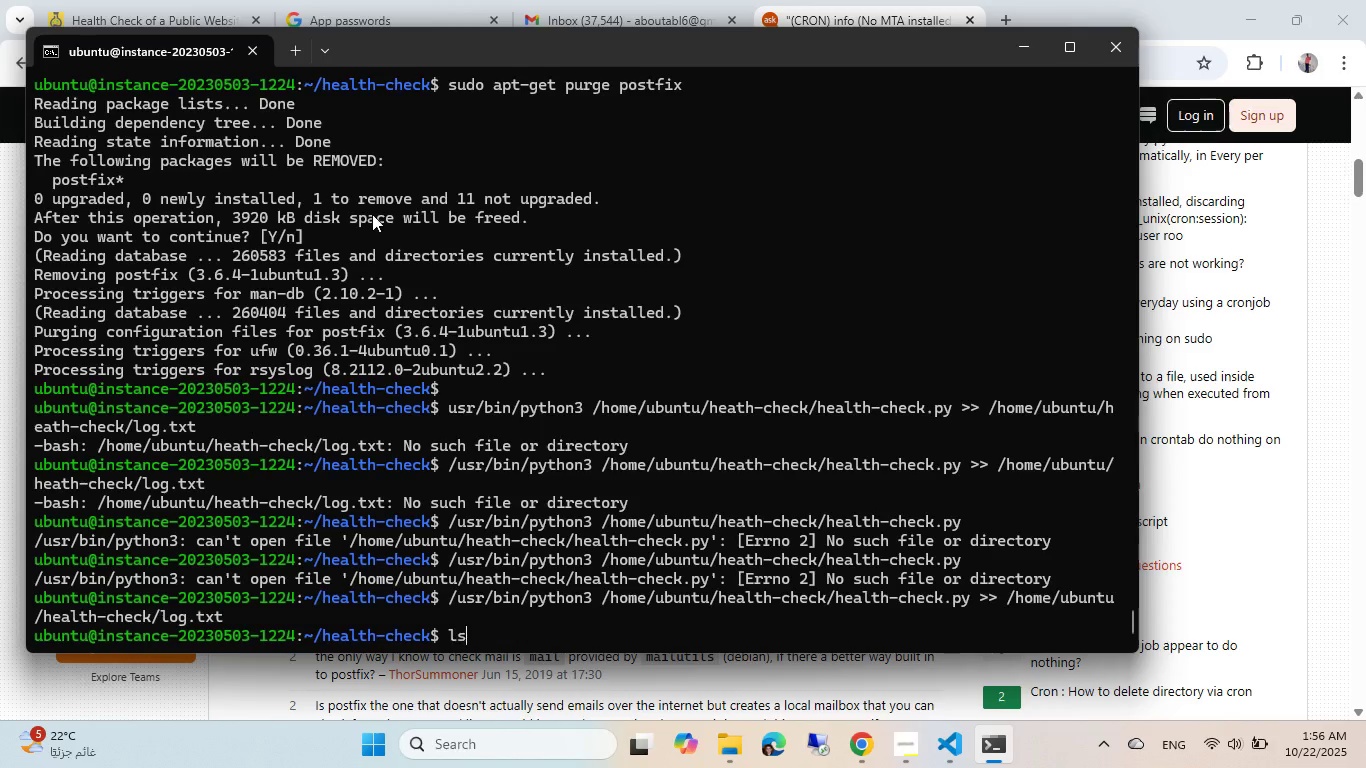 
key(Enter)
 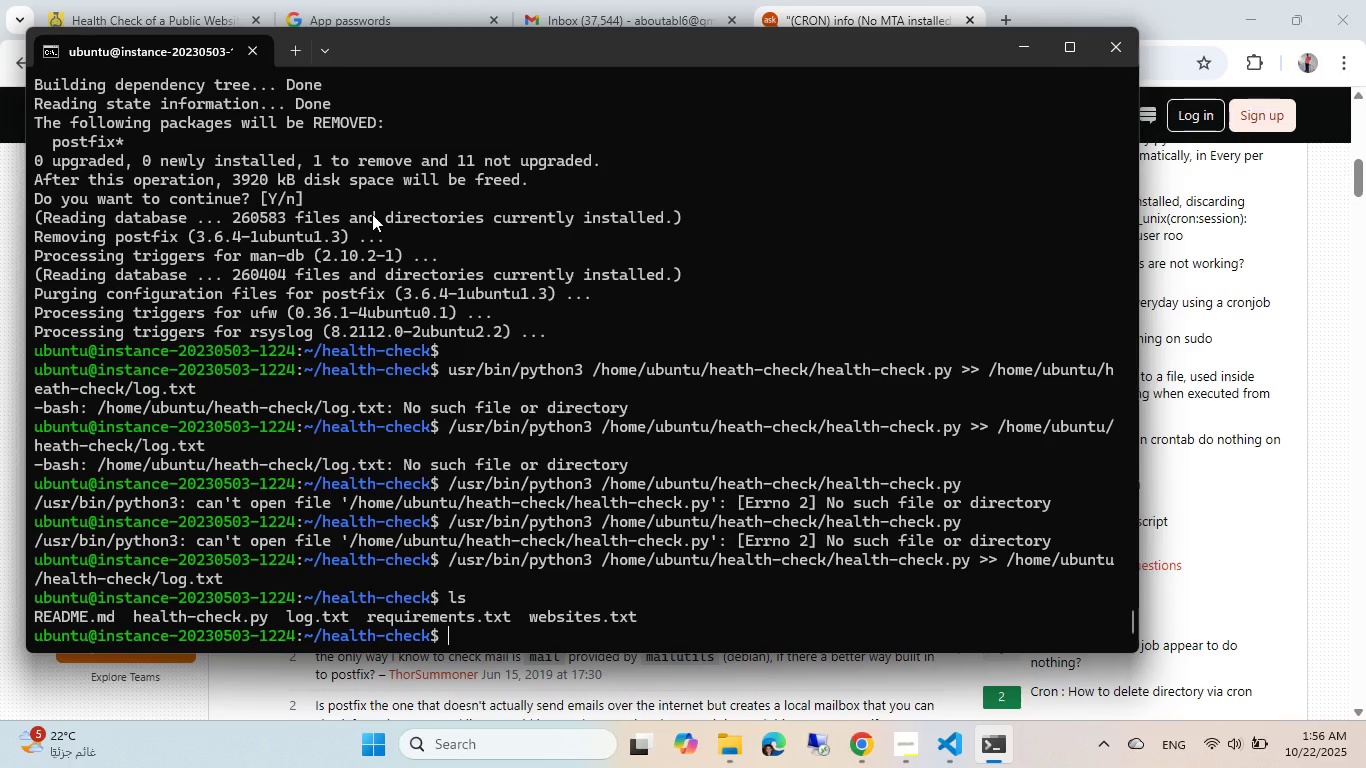 
type(cat lo)
key(Tab)
 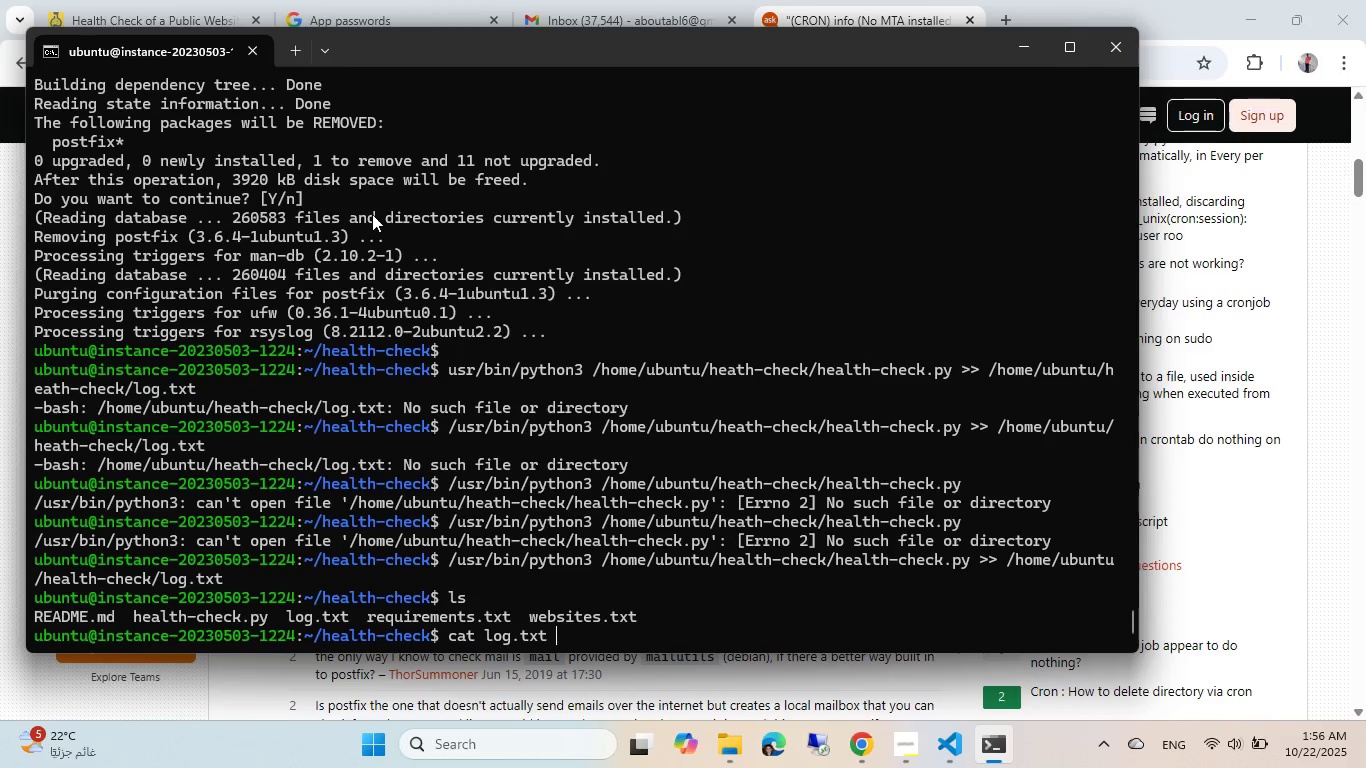 
key(Enter)
 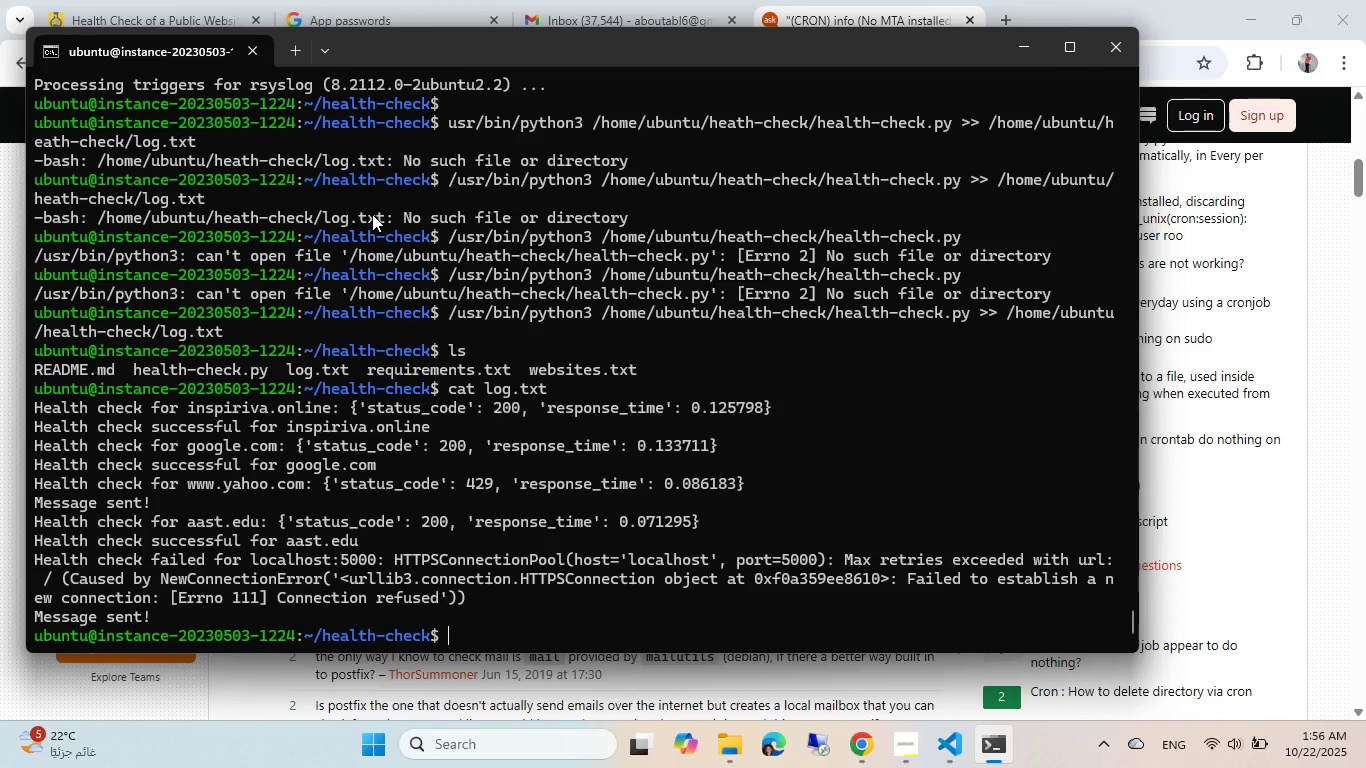 
type(rm lo)
key(Tab)
 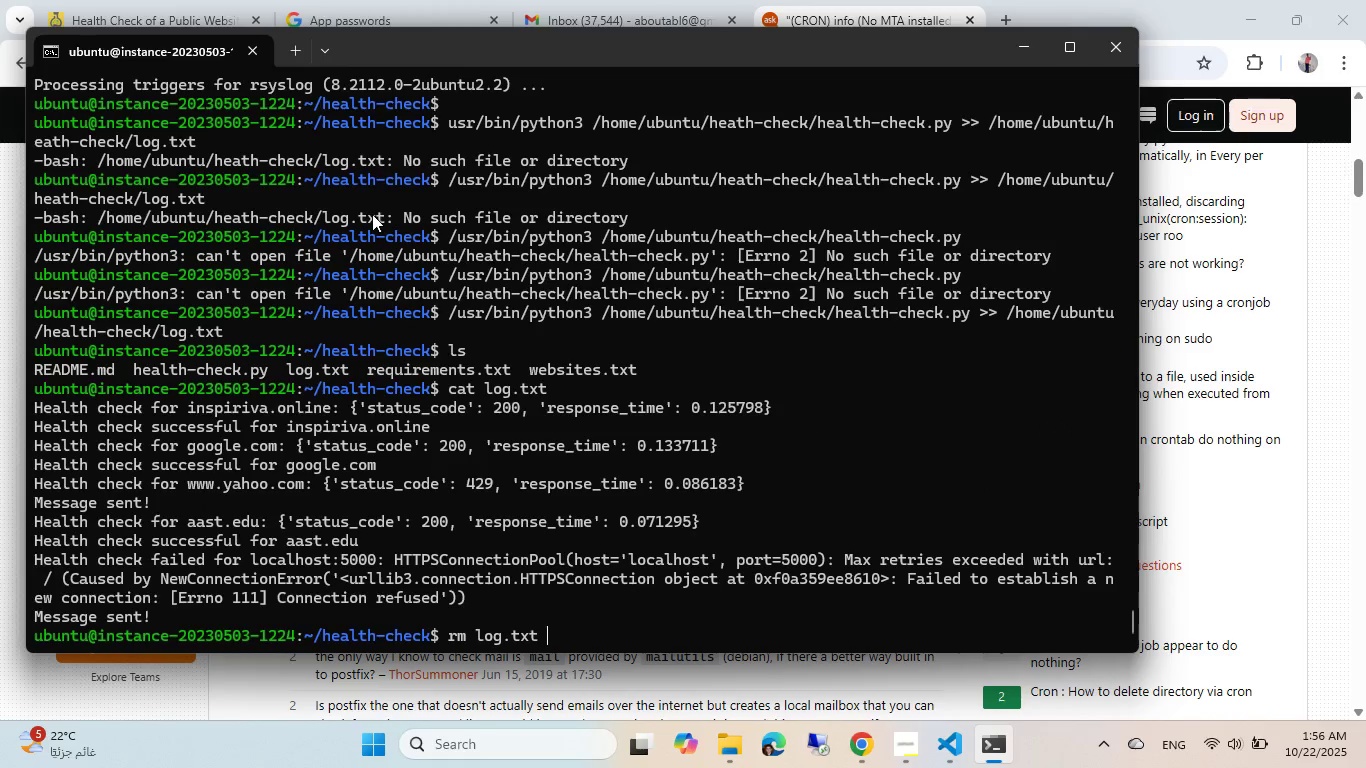 
key(Enter)
 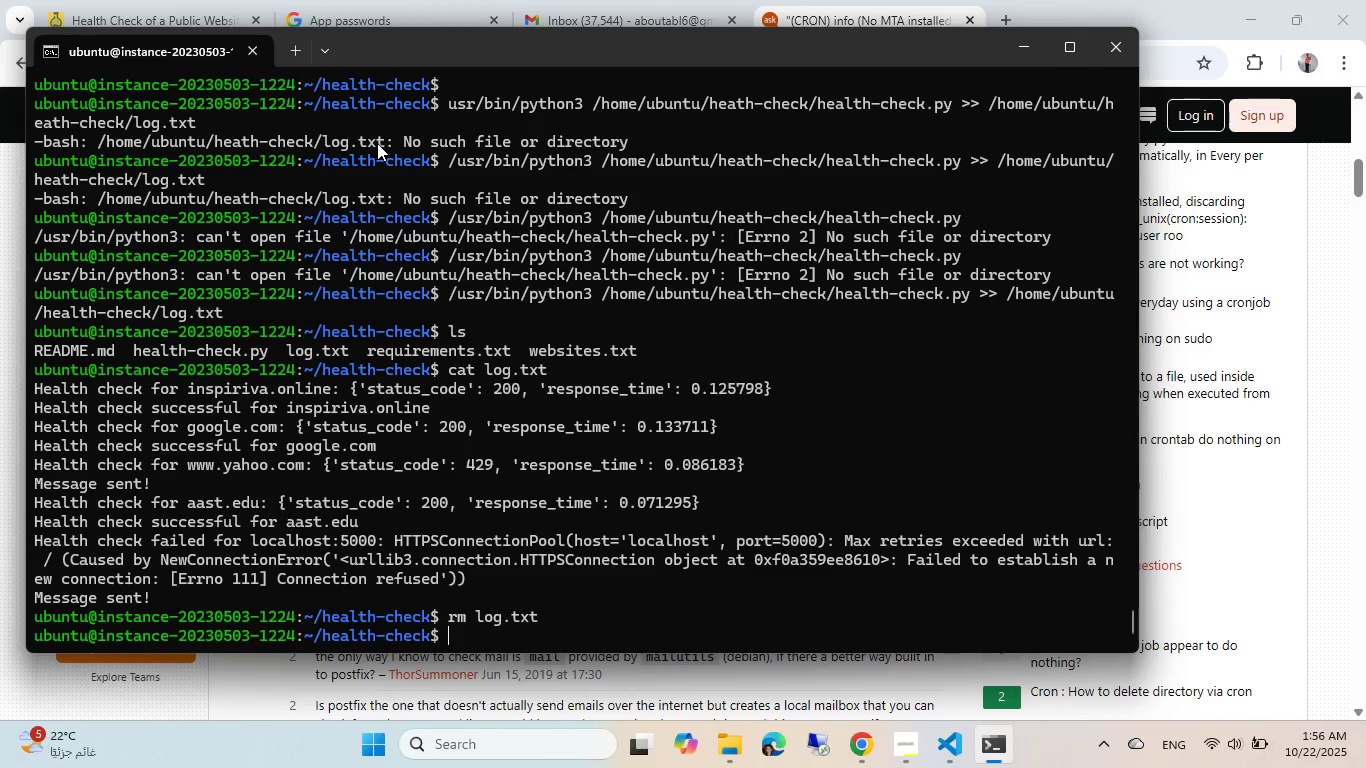 
key(Alt+AltLeft)
 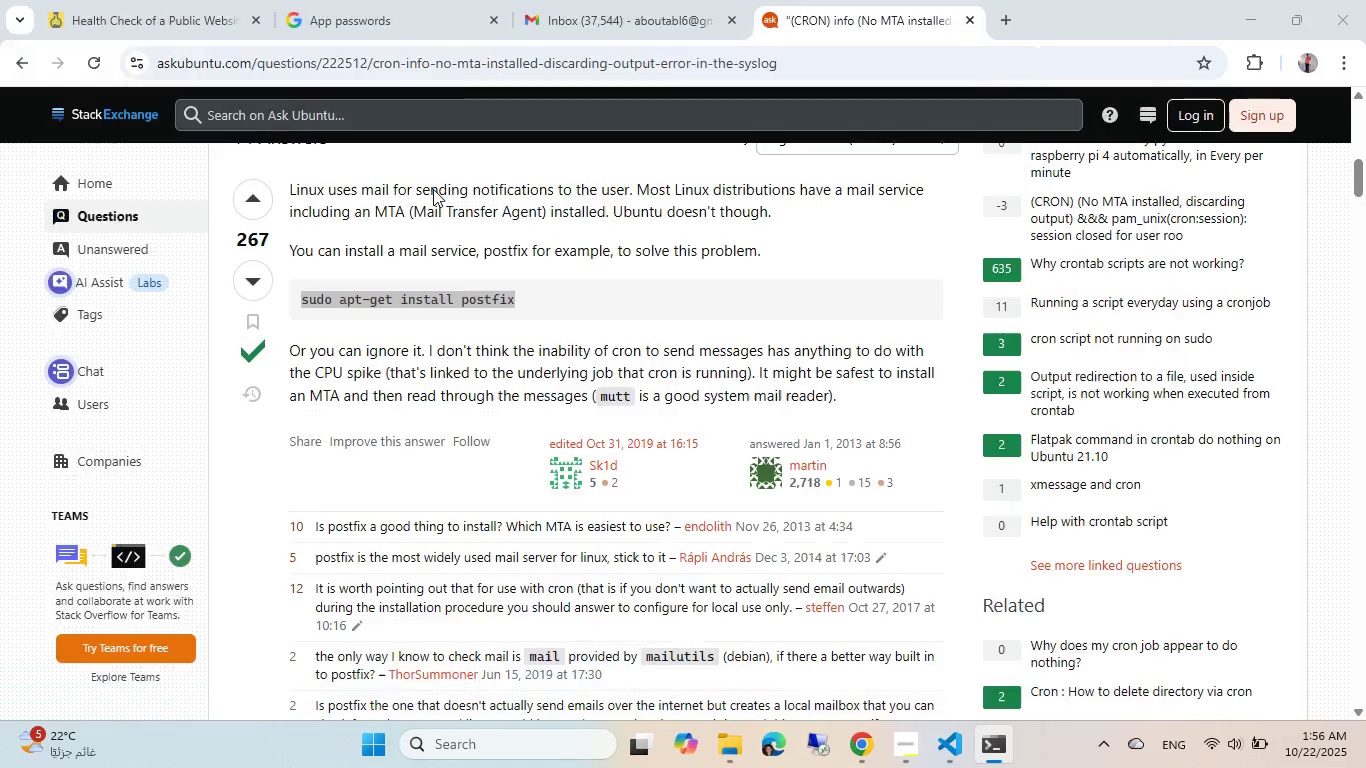 
key(Alt+Tab)
 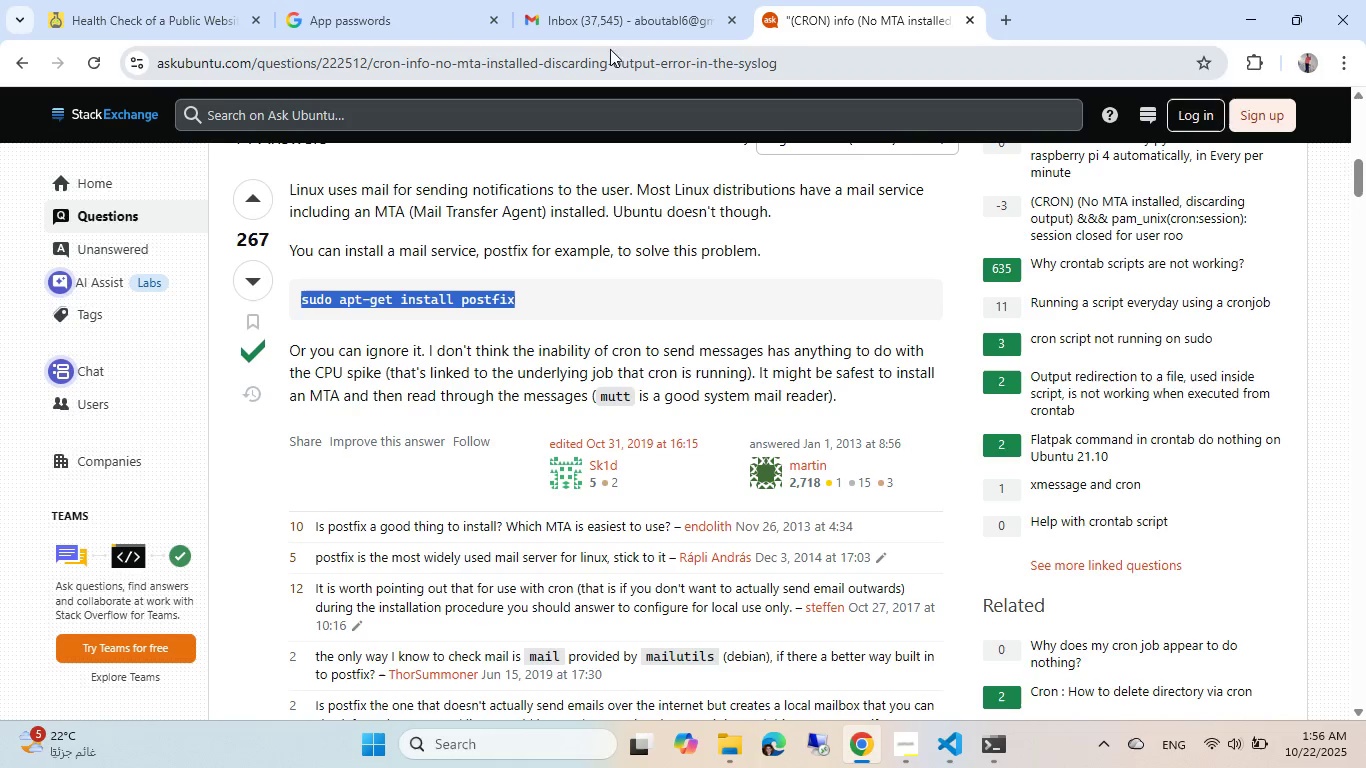 
left_click([622, 29])
 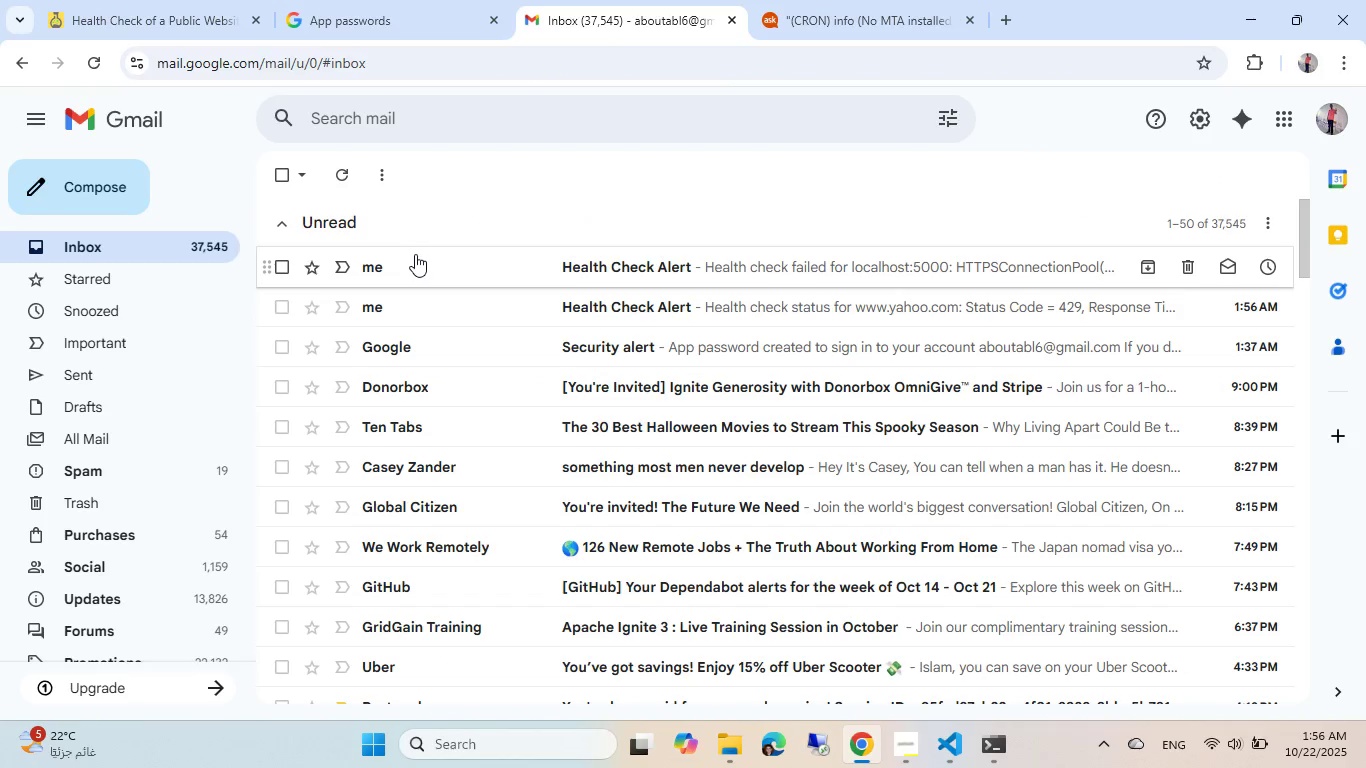 
left_click([470, 262])
 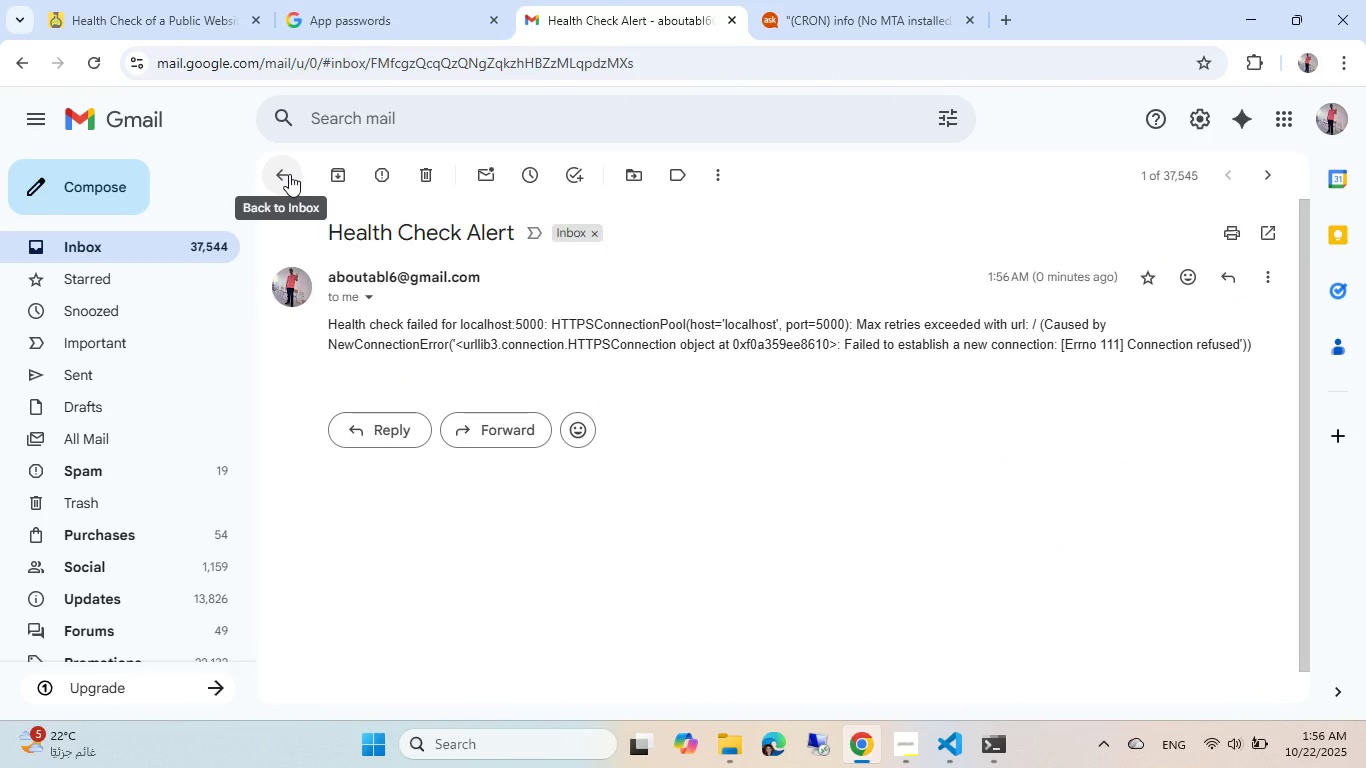 
left_click([289, 174])
 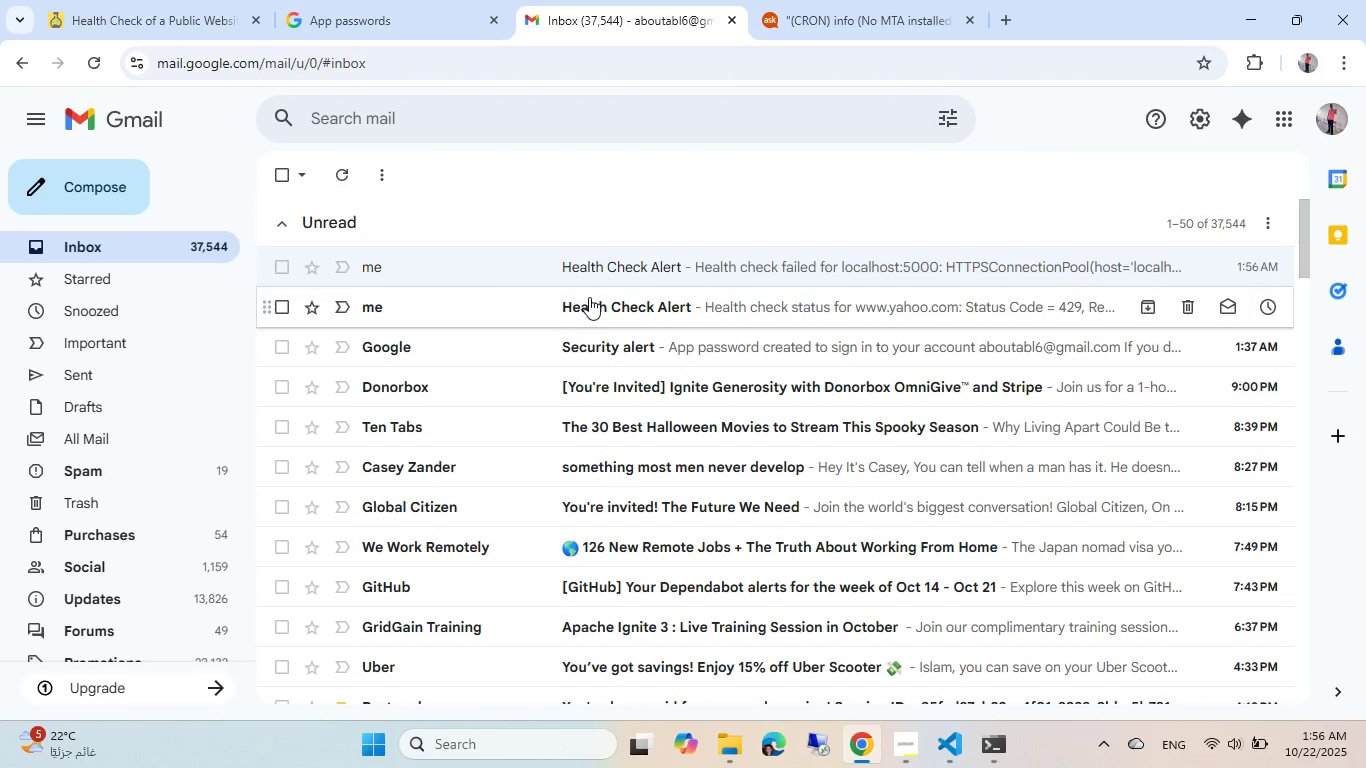 
left_click([589, 297])
 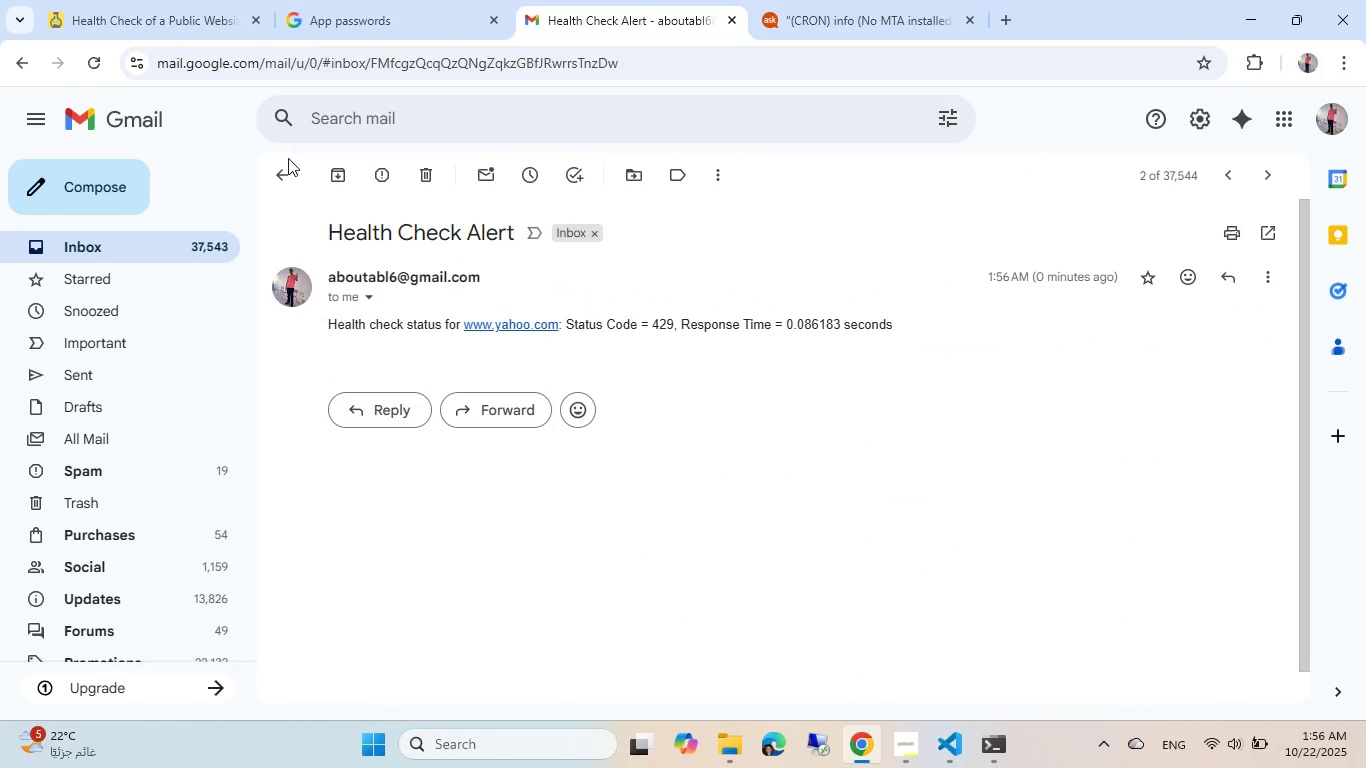 
left_click([287, 164])
 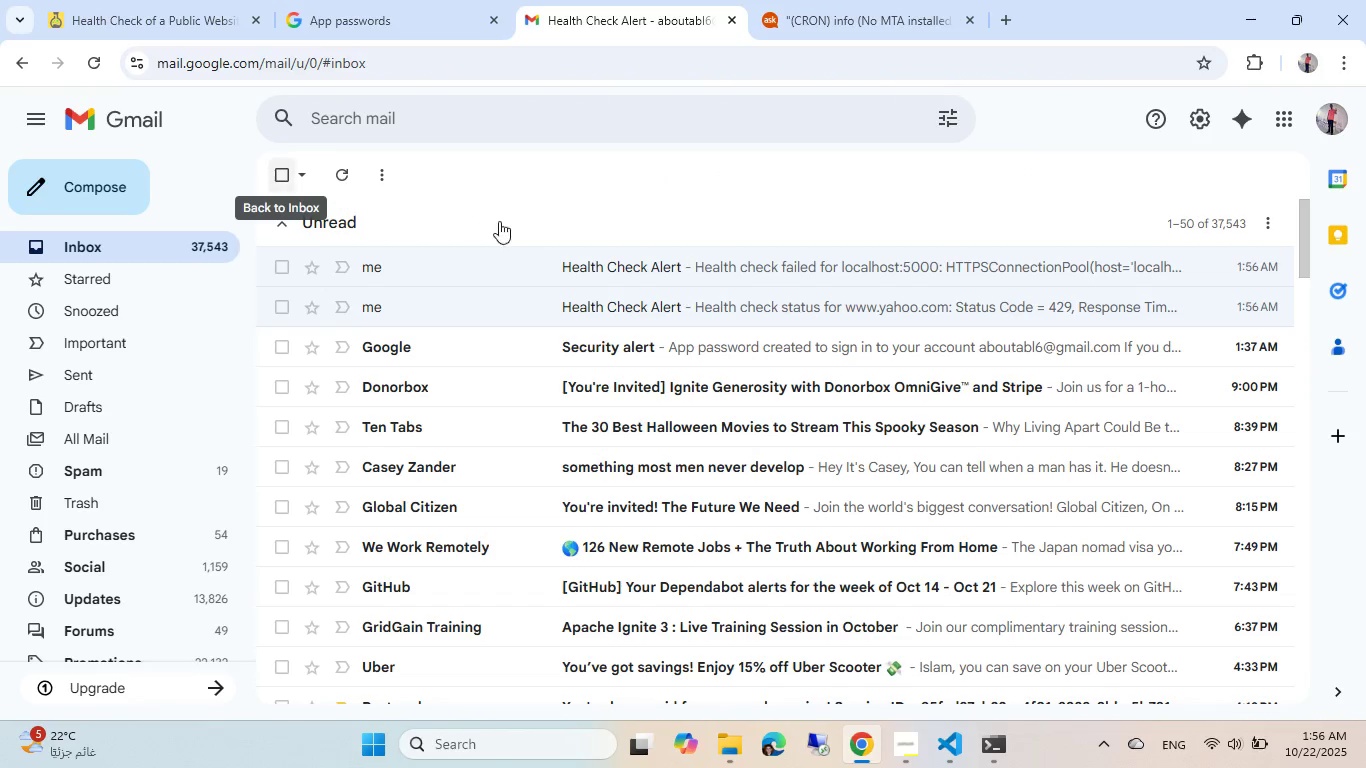 
key(Alt+AltLeft)
 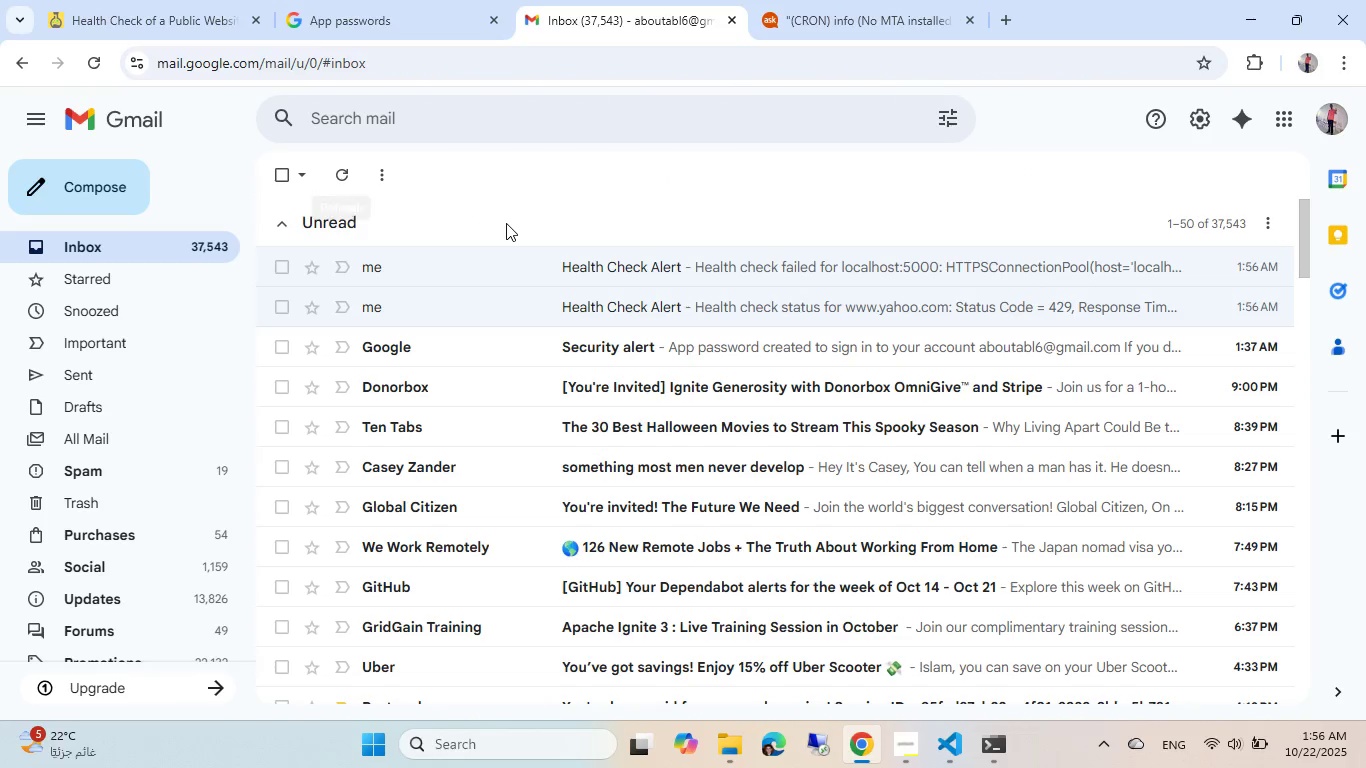 
key(Alt+Tab)
 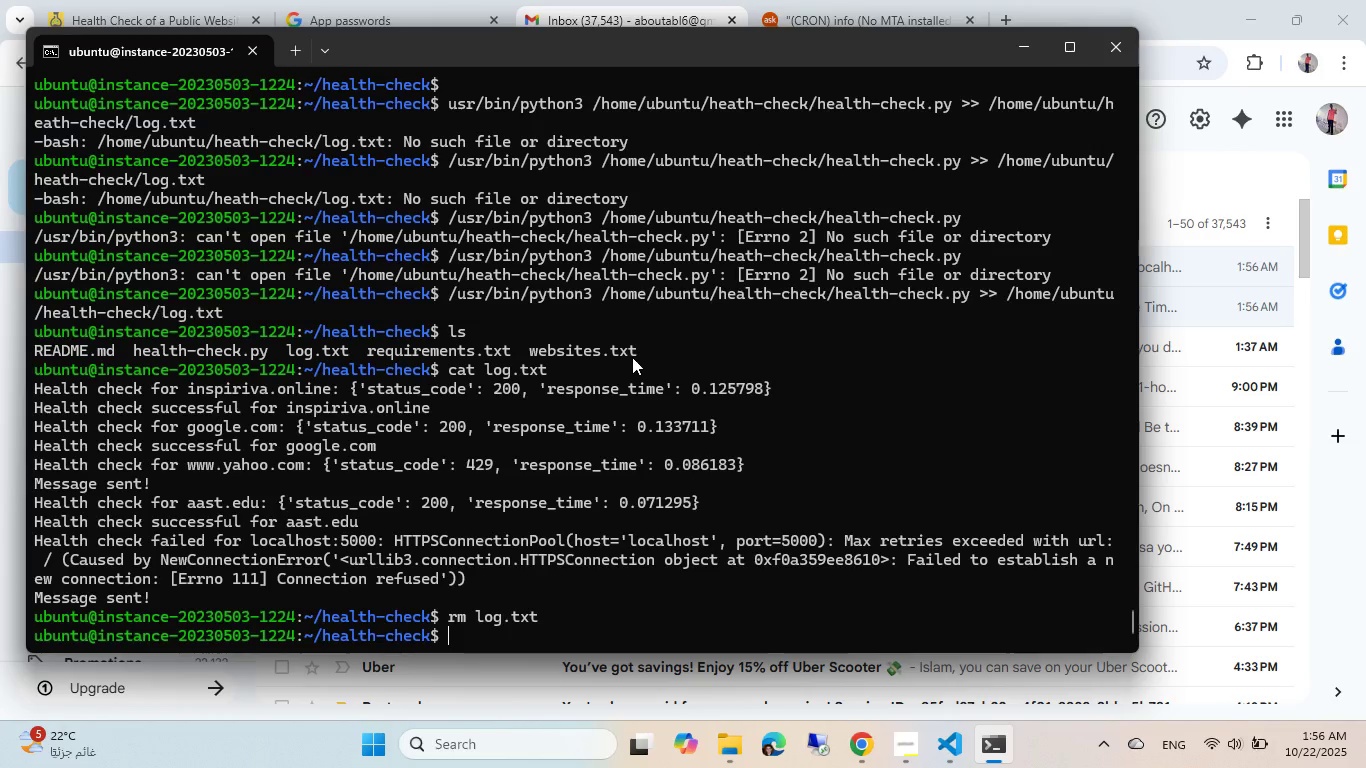 
key(ArrowUp)
 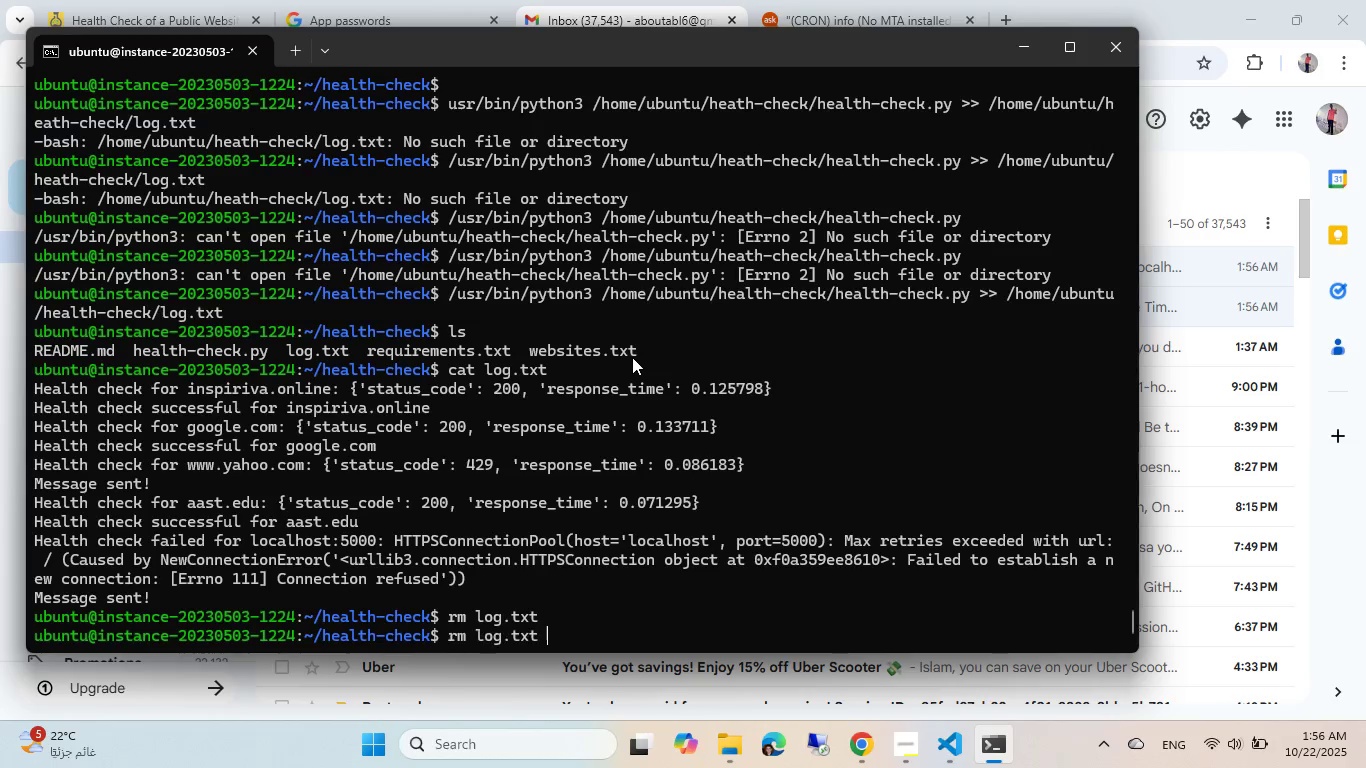 
key(ArrowUp)
 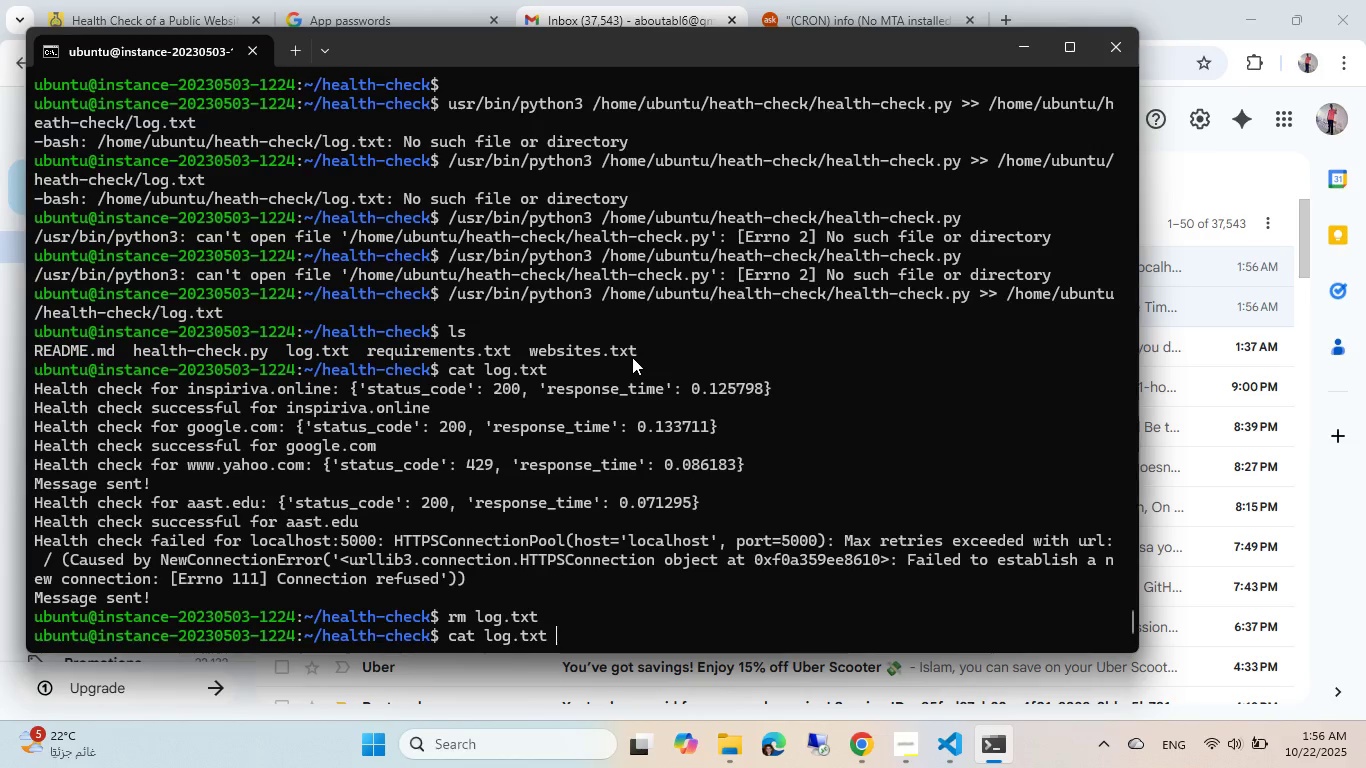 
key(ArrowUp)
 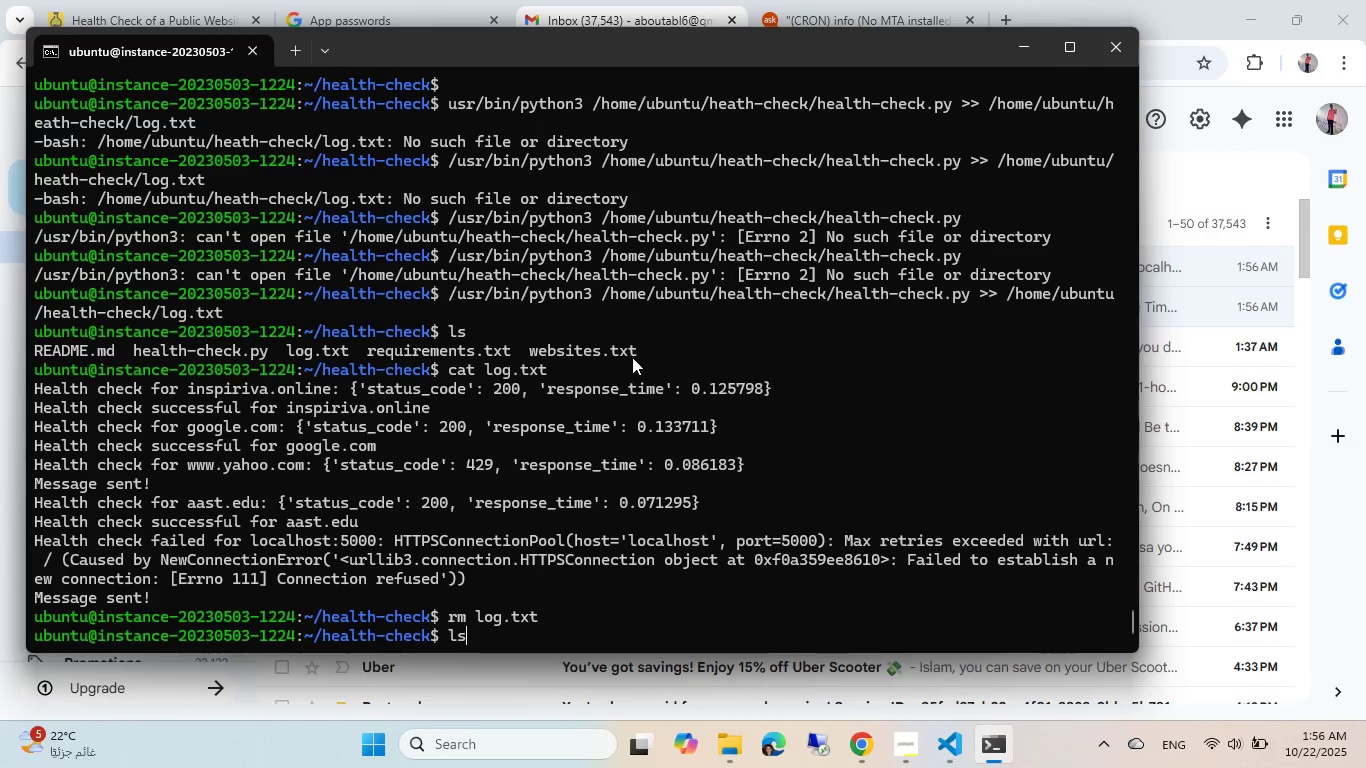 
key(ArrowUp)
 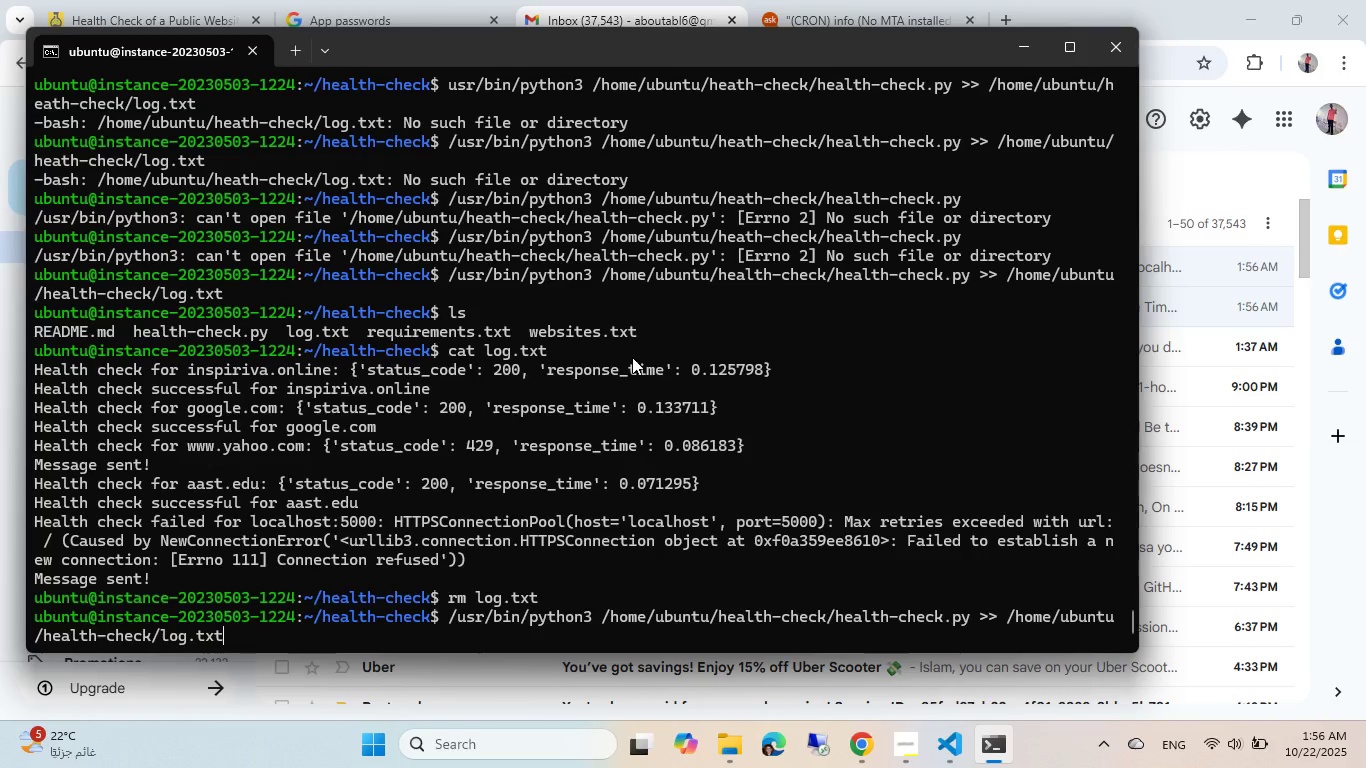 
key(ArrowUp)
 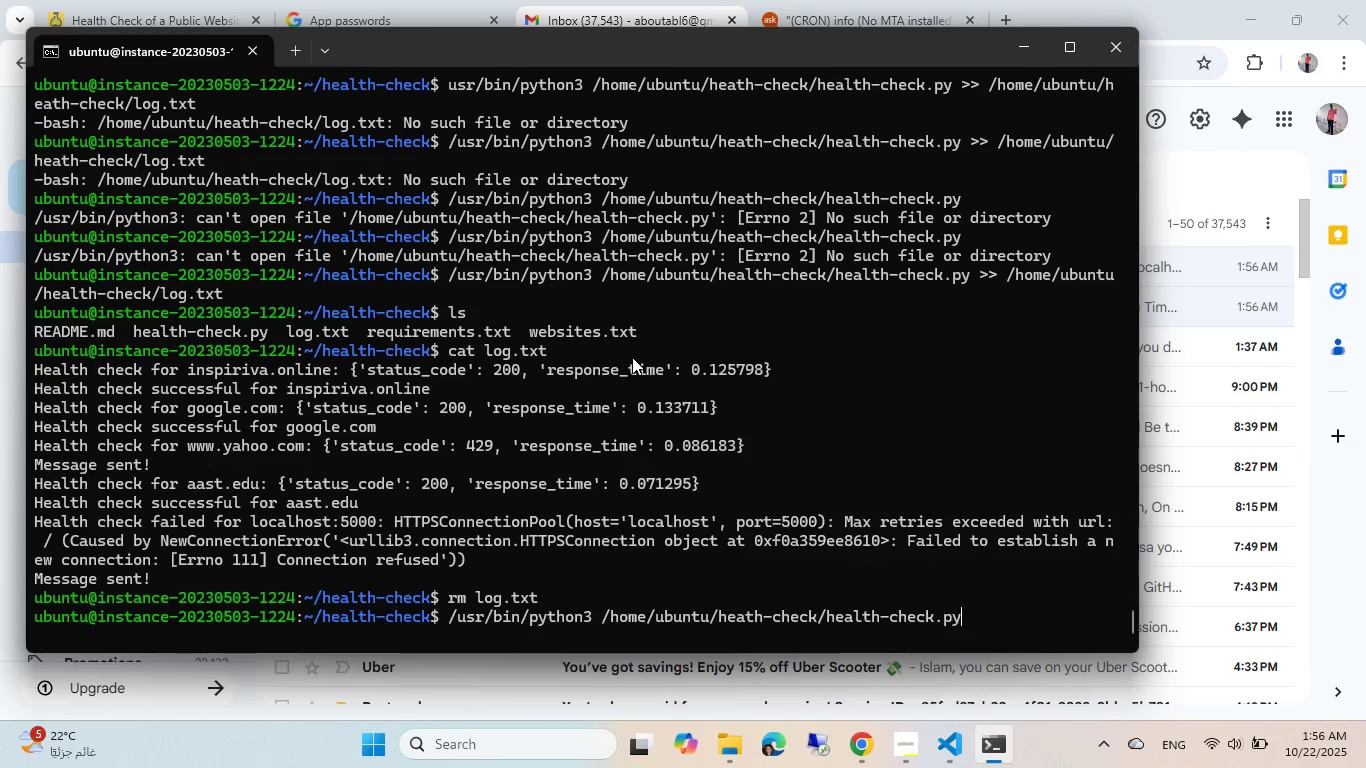 
key(ArrowUp)
 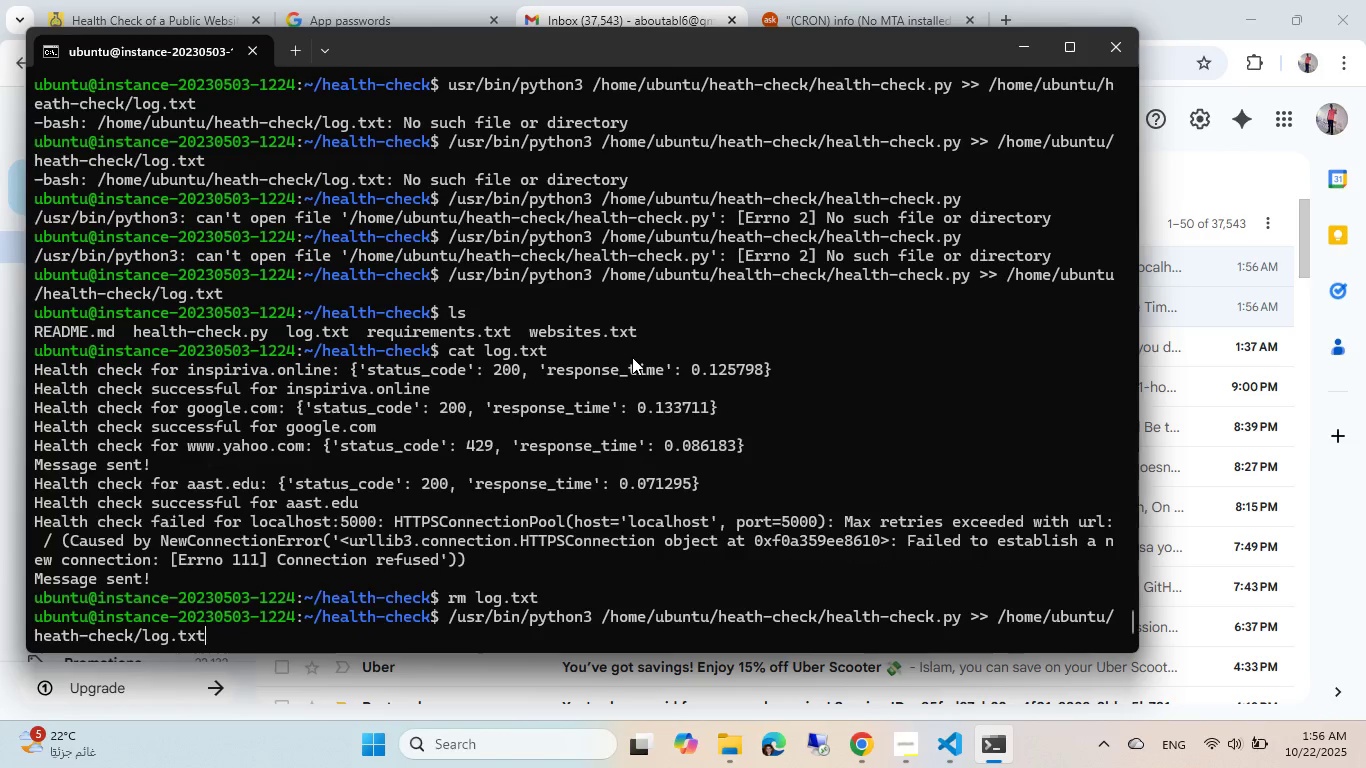 
key(ArrowUp)
 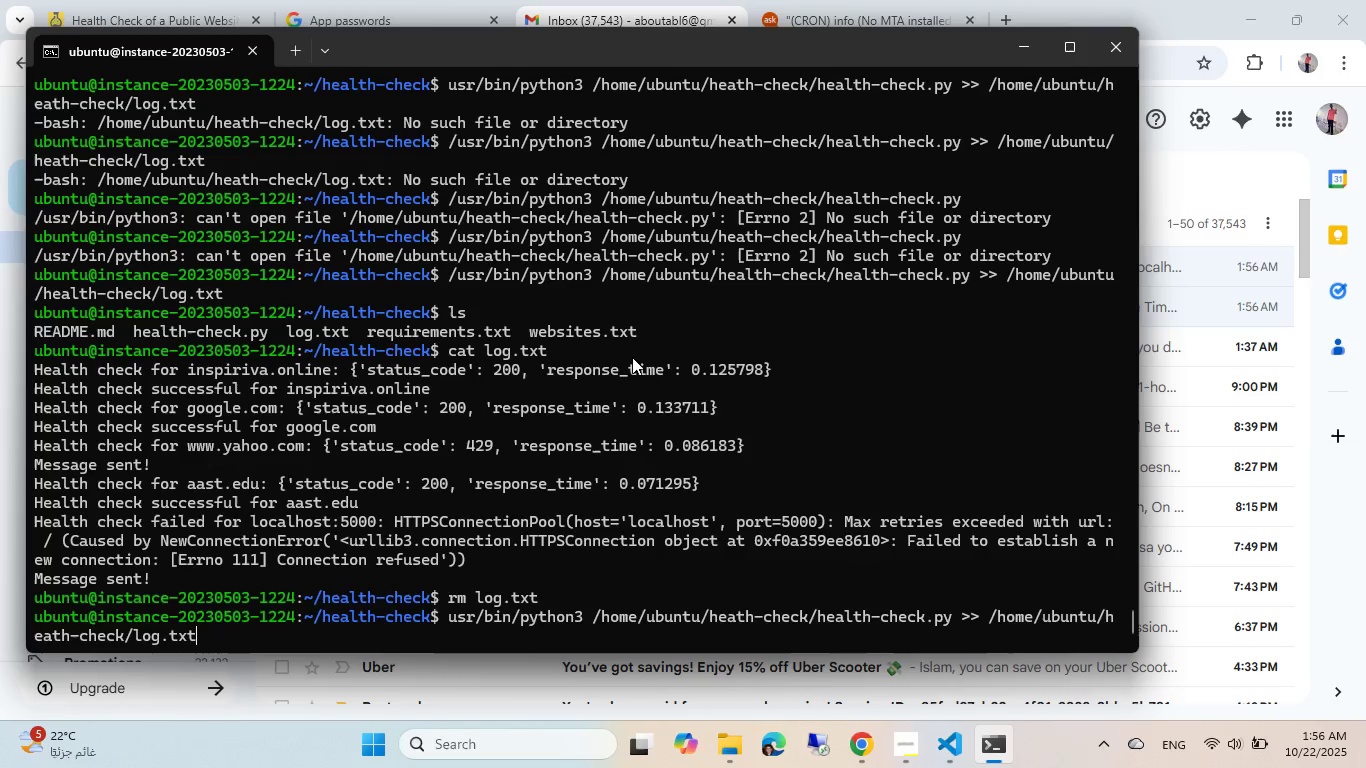 
key(ArrowUp)
 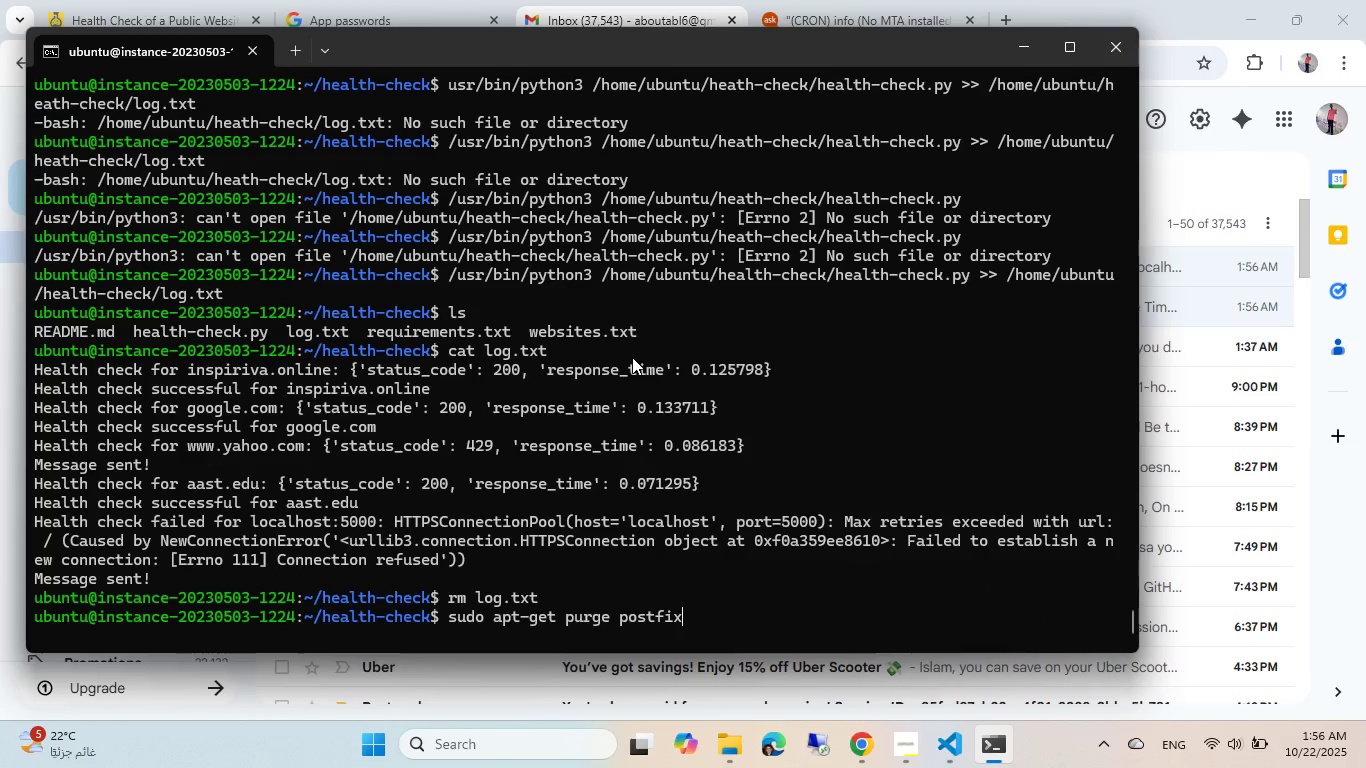 
key(ArrowUp)
 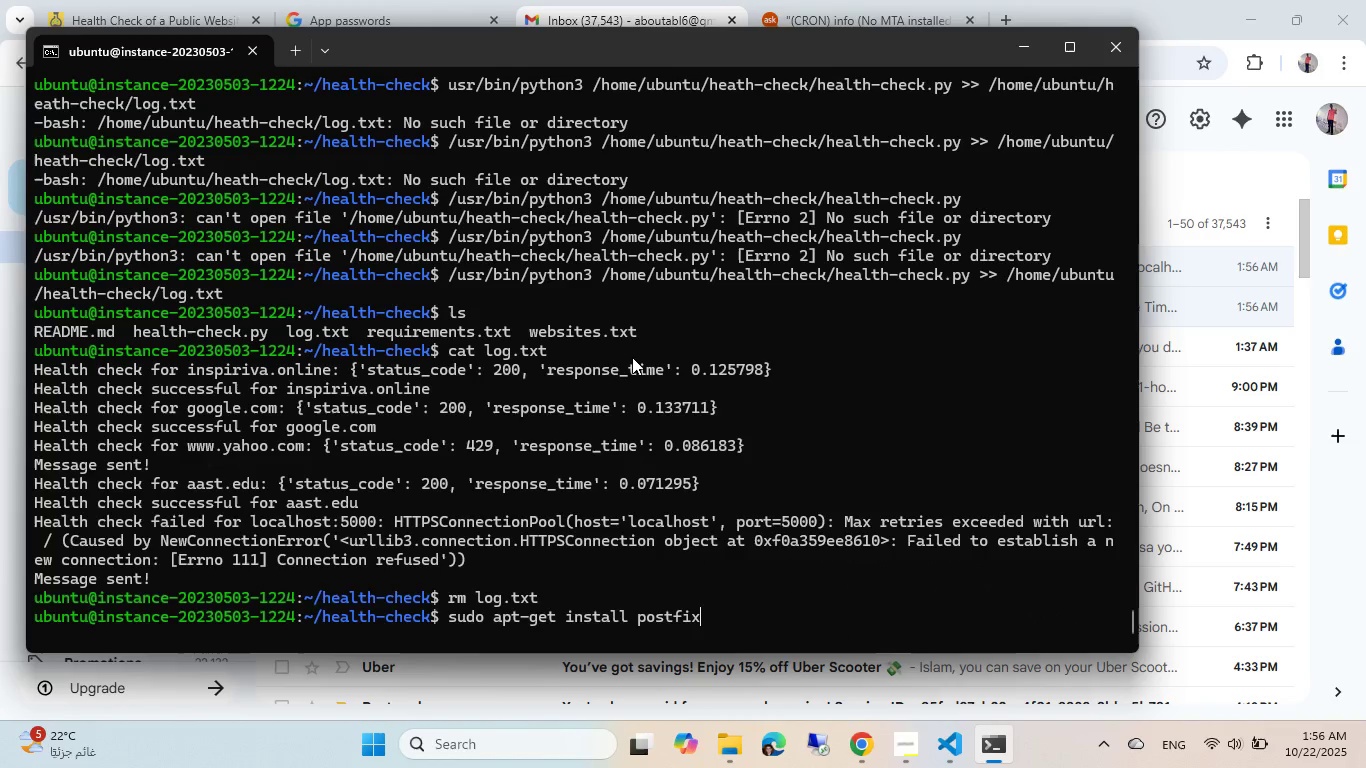 
key(ArrowUp)
 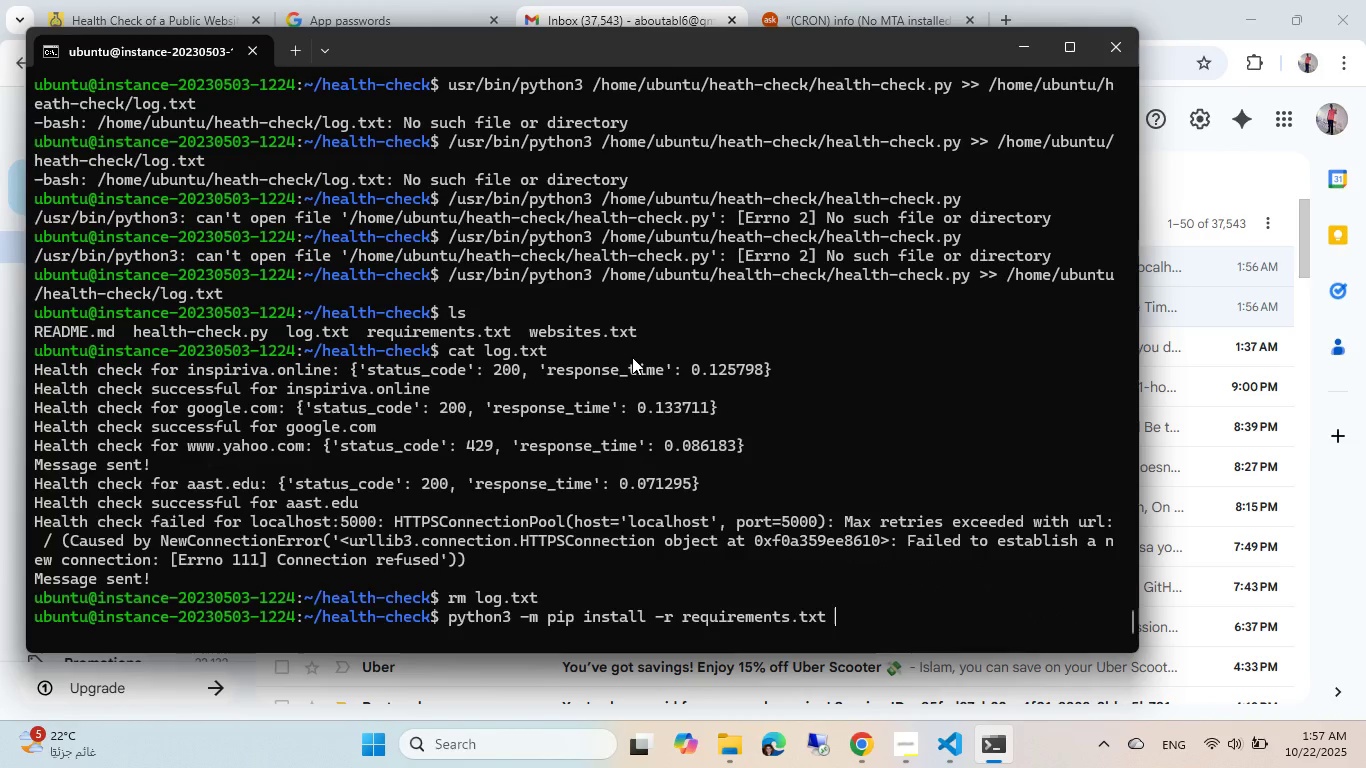 
hold_key(key=ArrowDown, duration=1.19)
 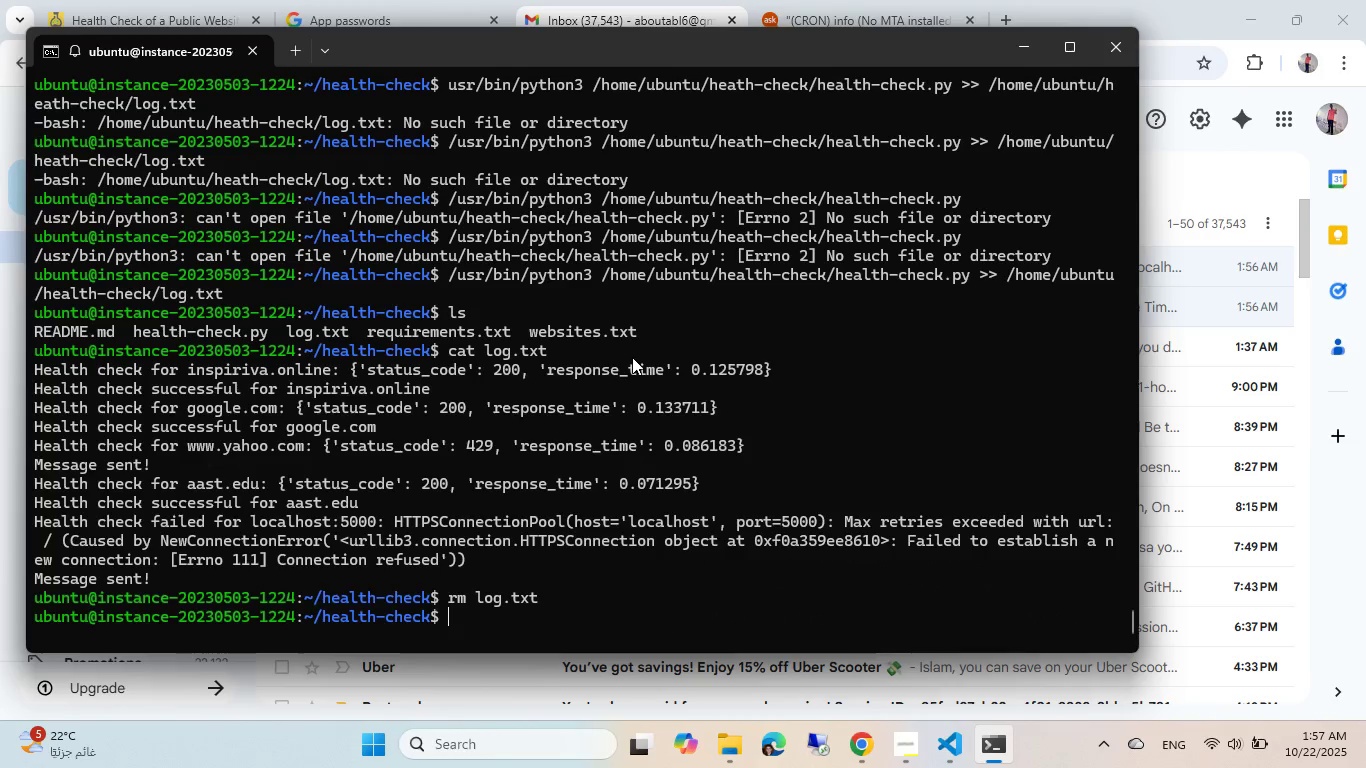 
type(crontab -e)
 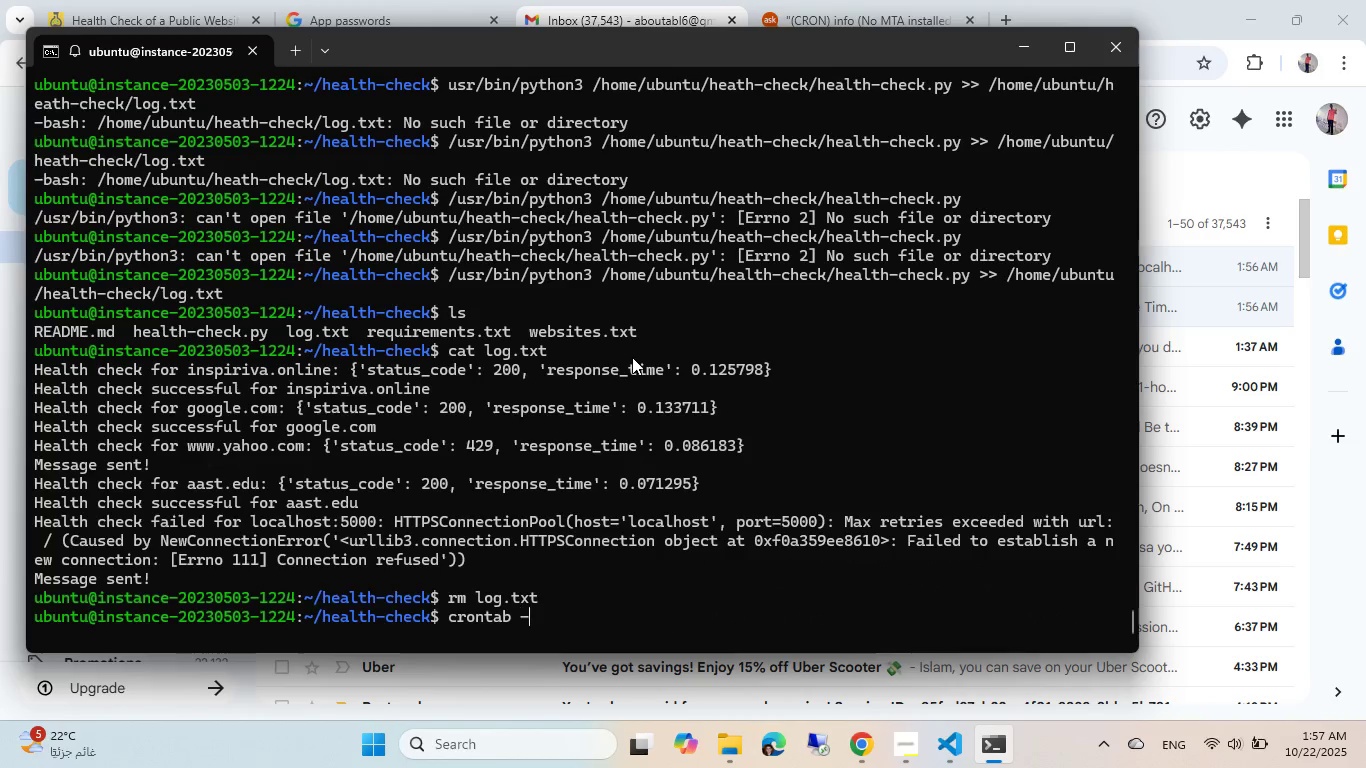 
key(Enter)
 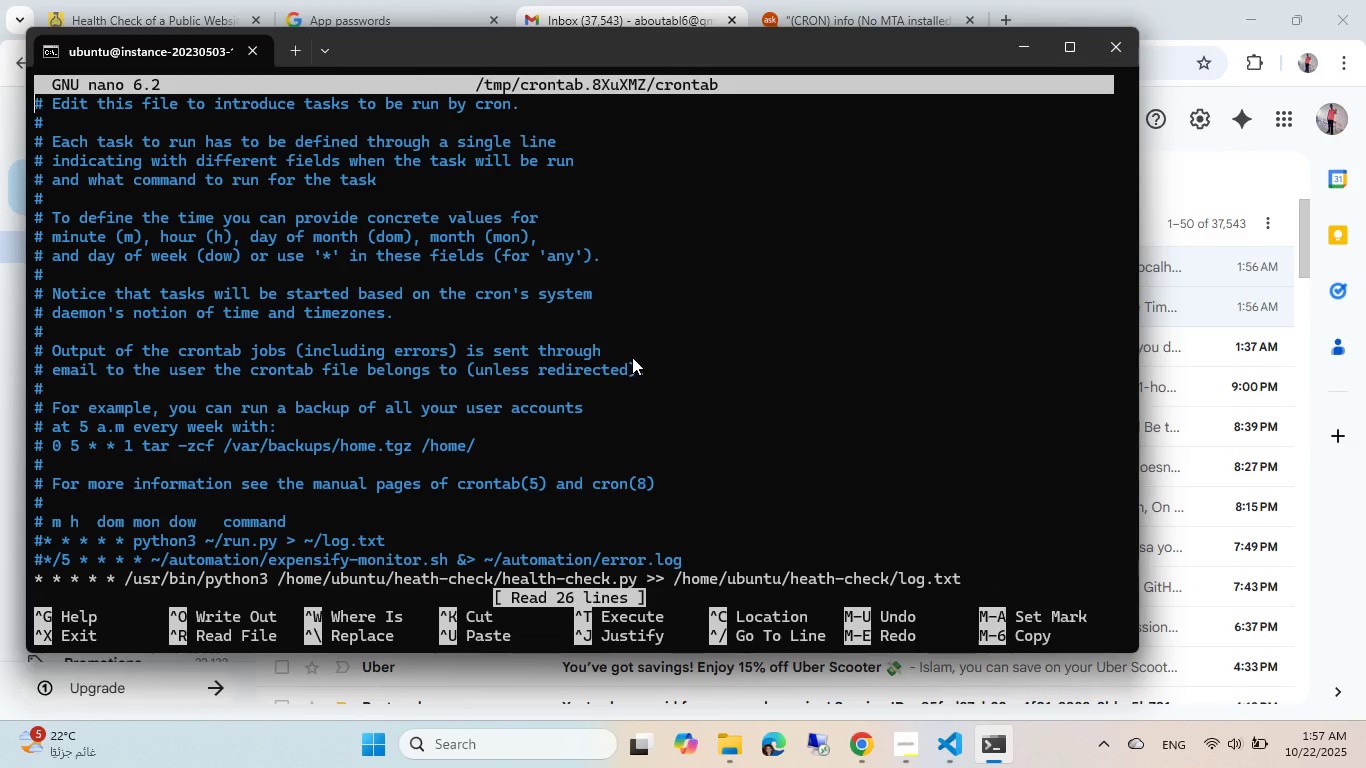 
key(ArrowDown)
 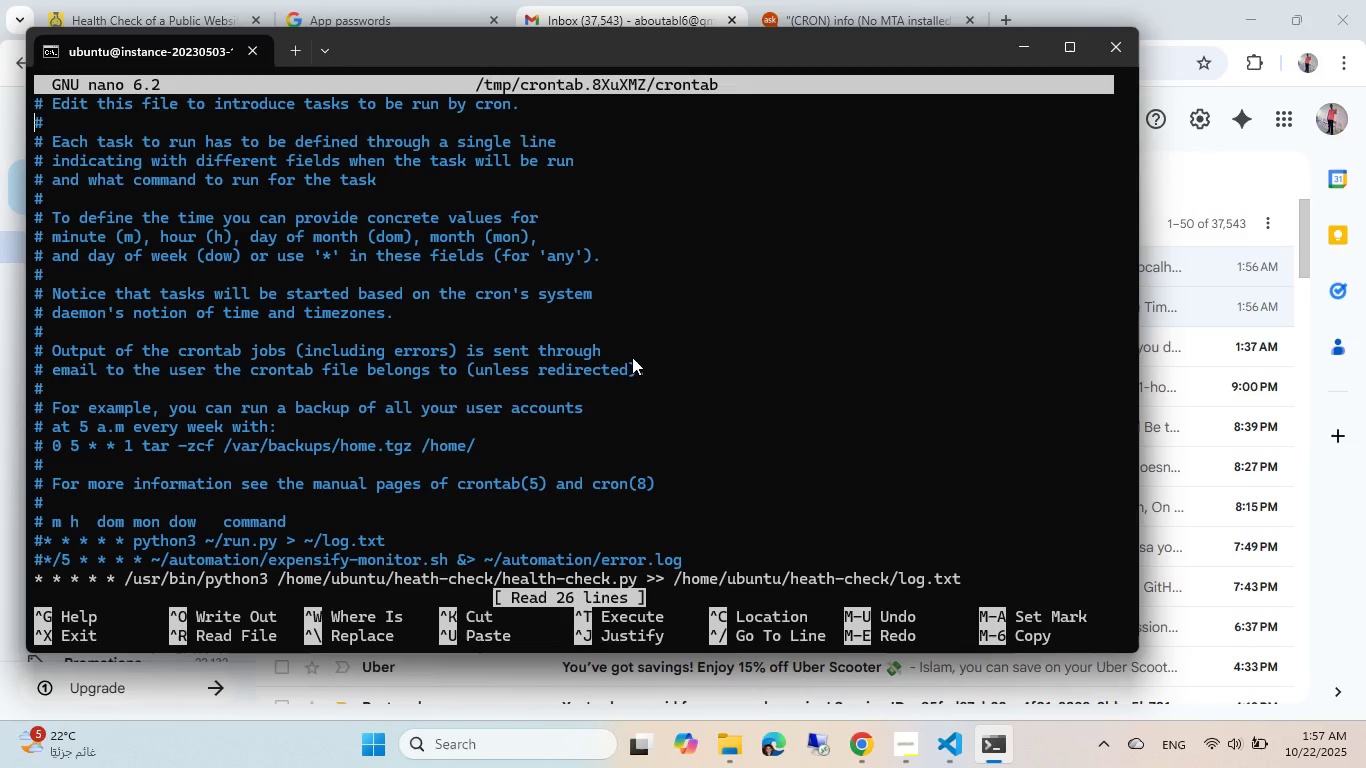 
hold_key(key=ArrowDown, duration=1.39)
 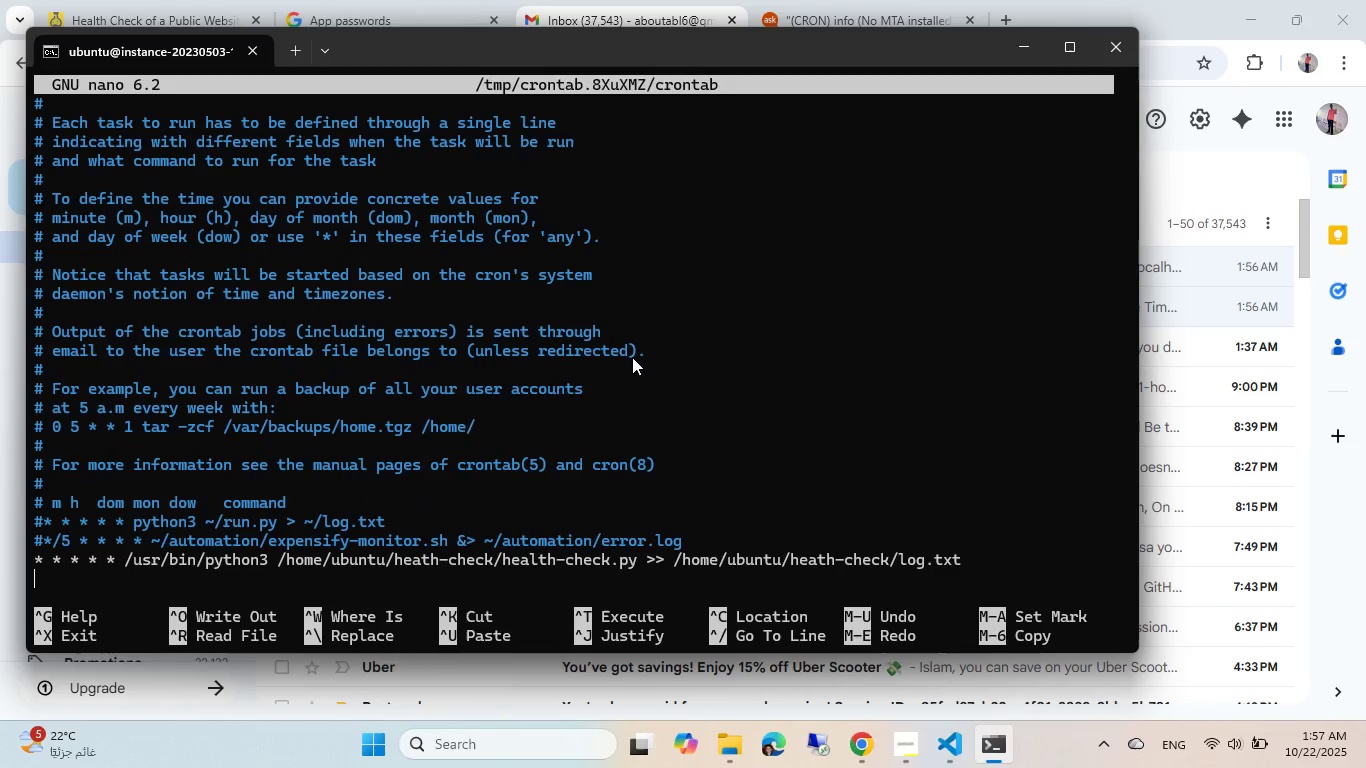 
hold_key(key=ArrowRight, duration=0.36)
 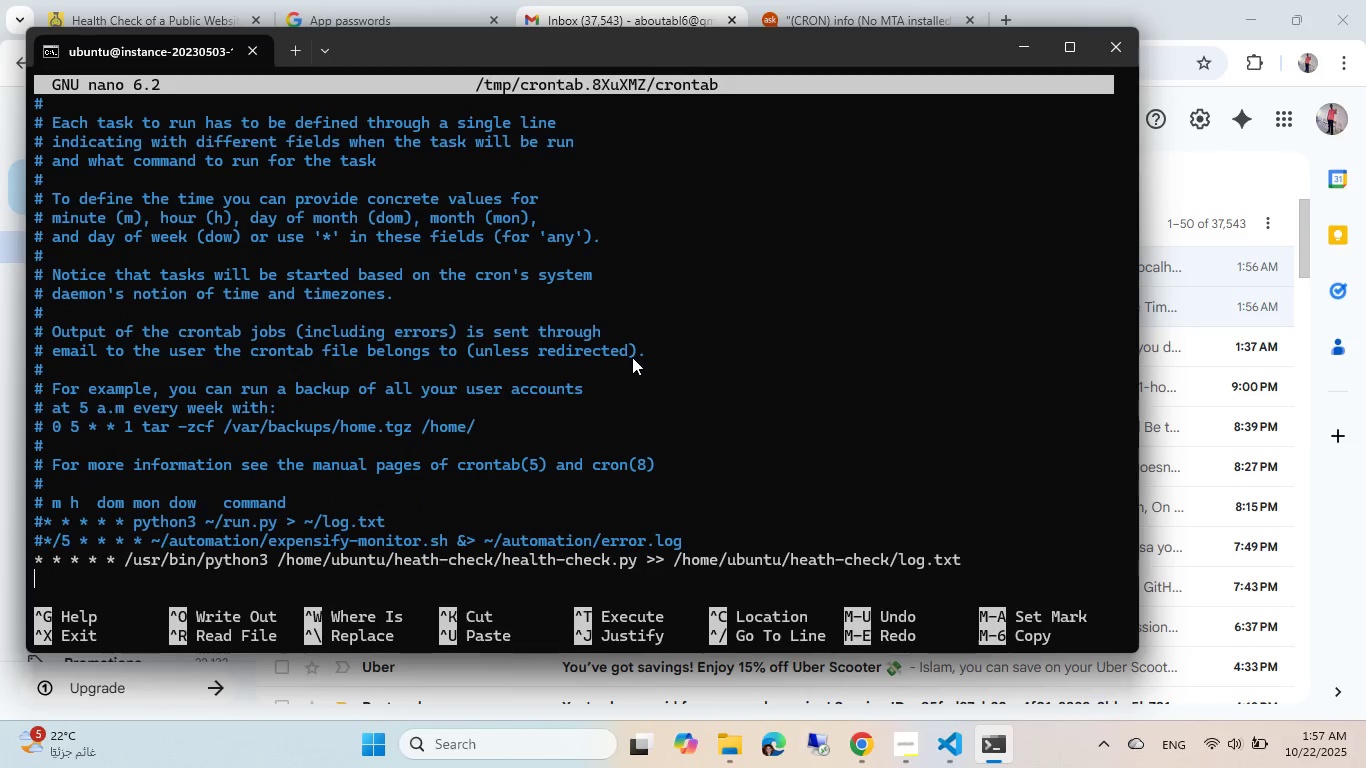 
key(ArrowUp)
 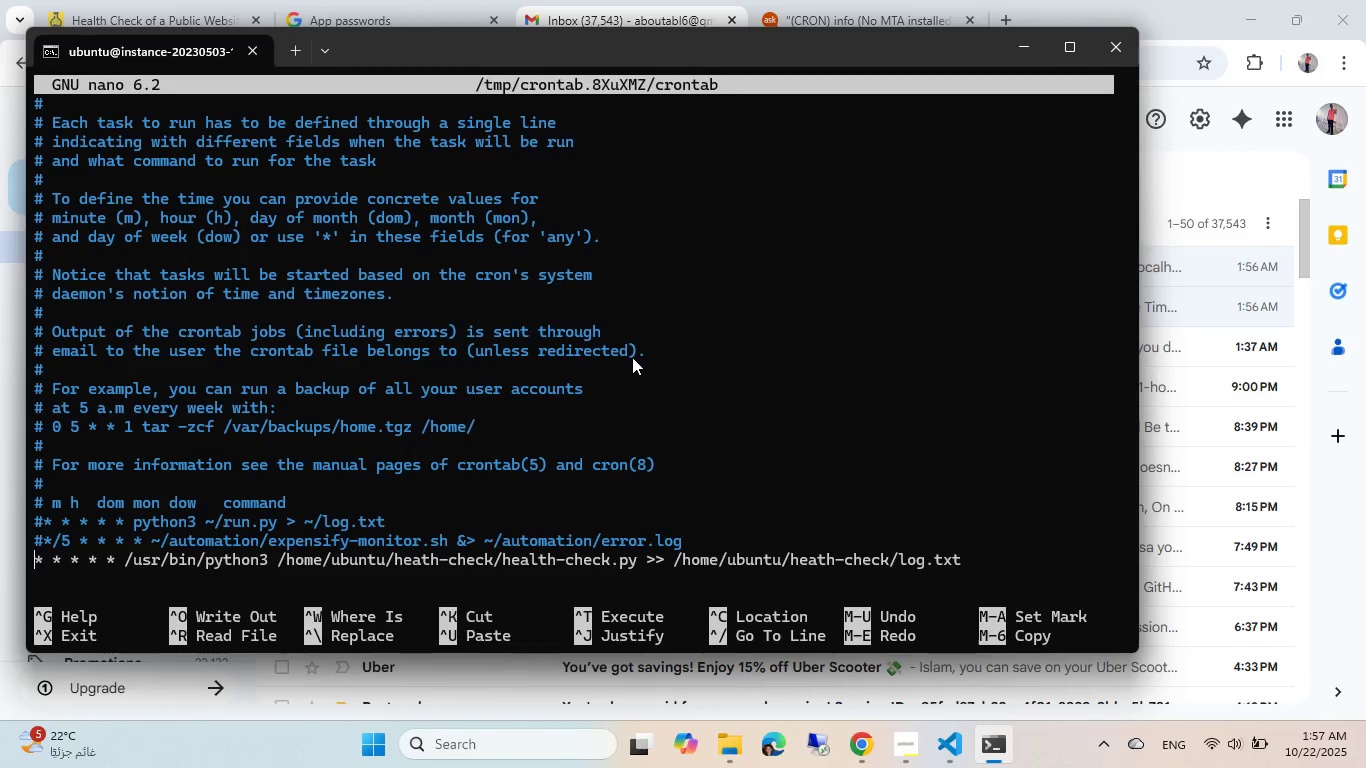 
hold_key(key=ArrowRight, duration=1.52)
 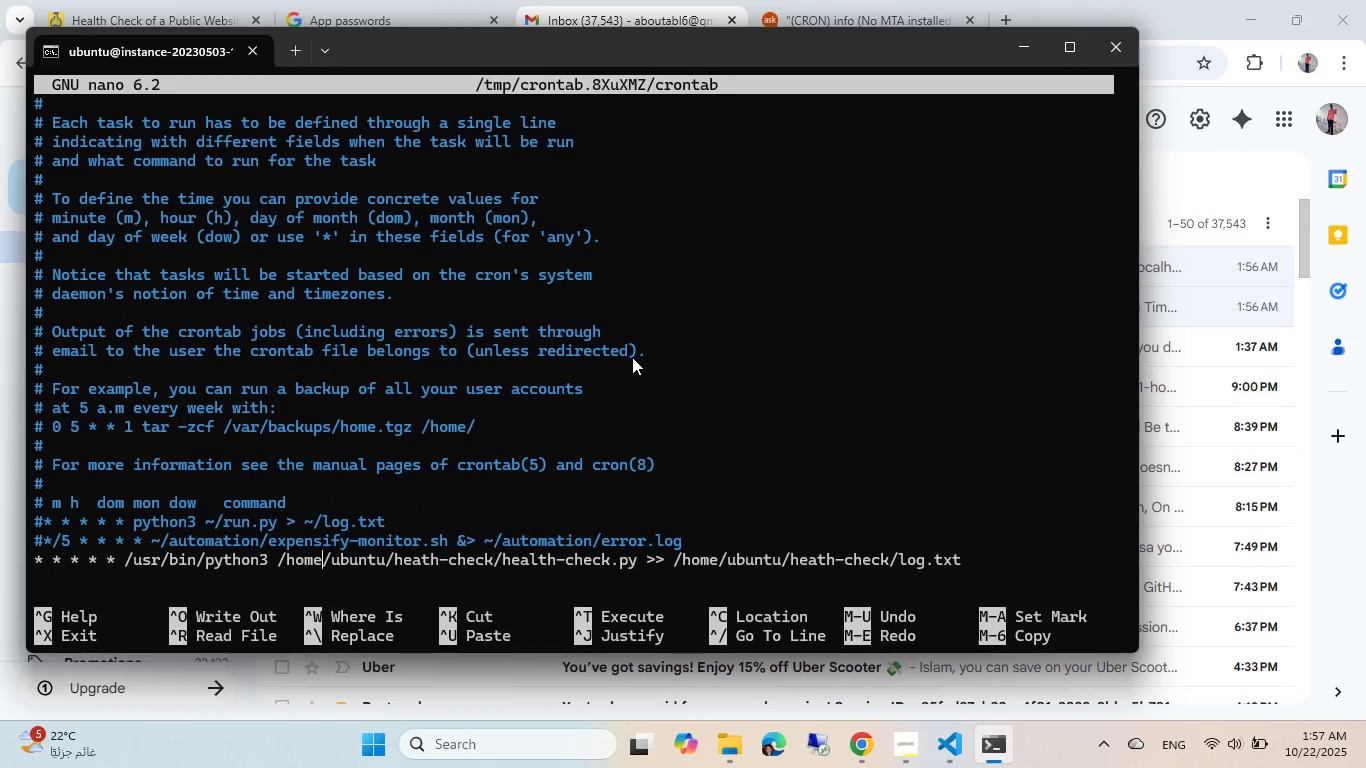 
key(ArrowRight)
 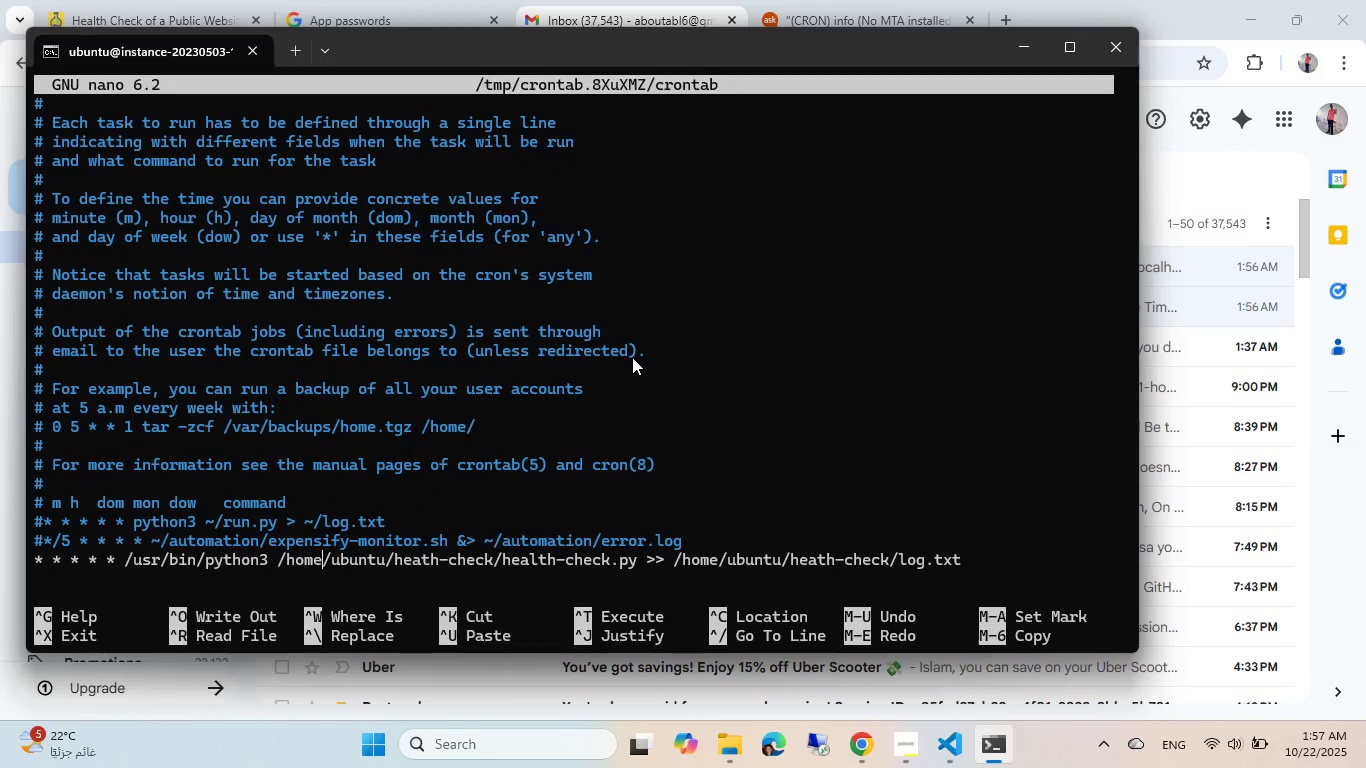 
key(ArrowRight)
 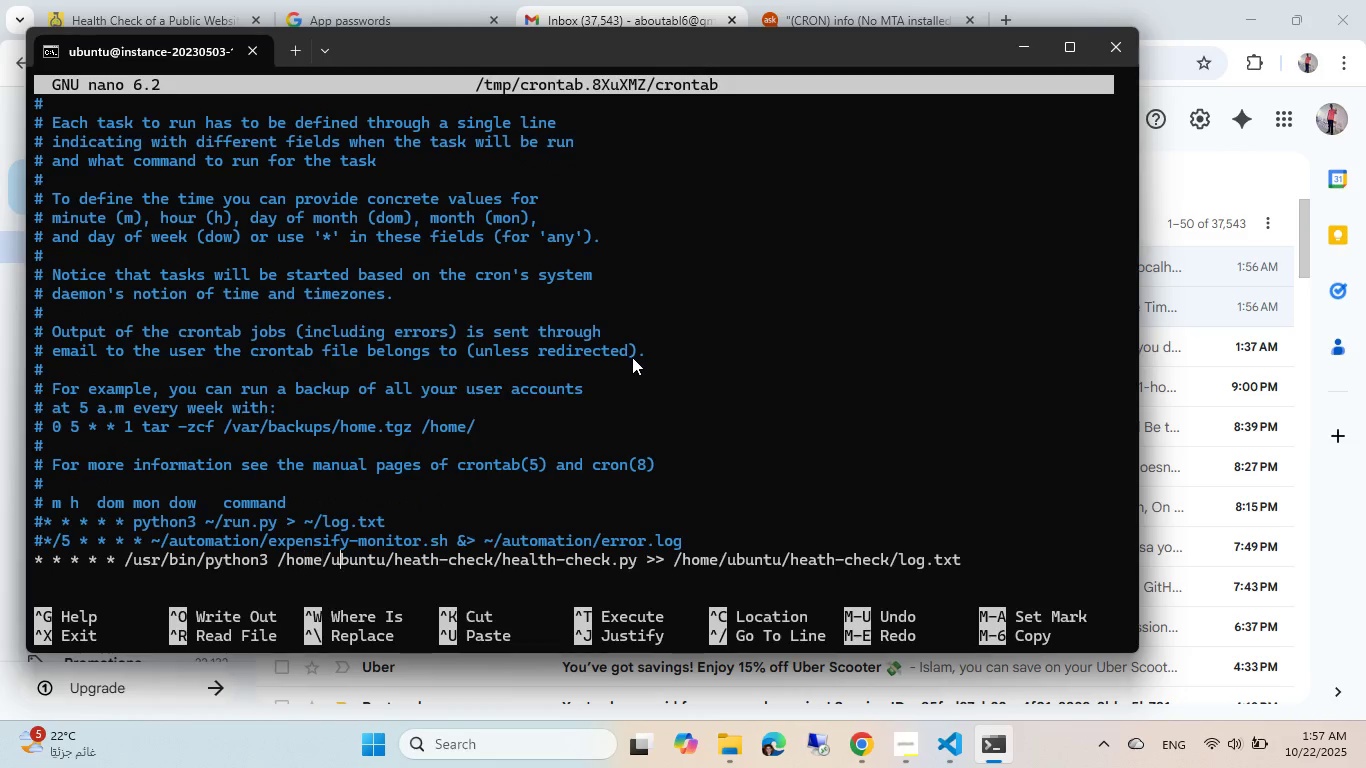 
key(ArrowRight)
 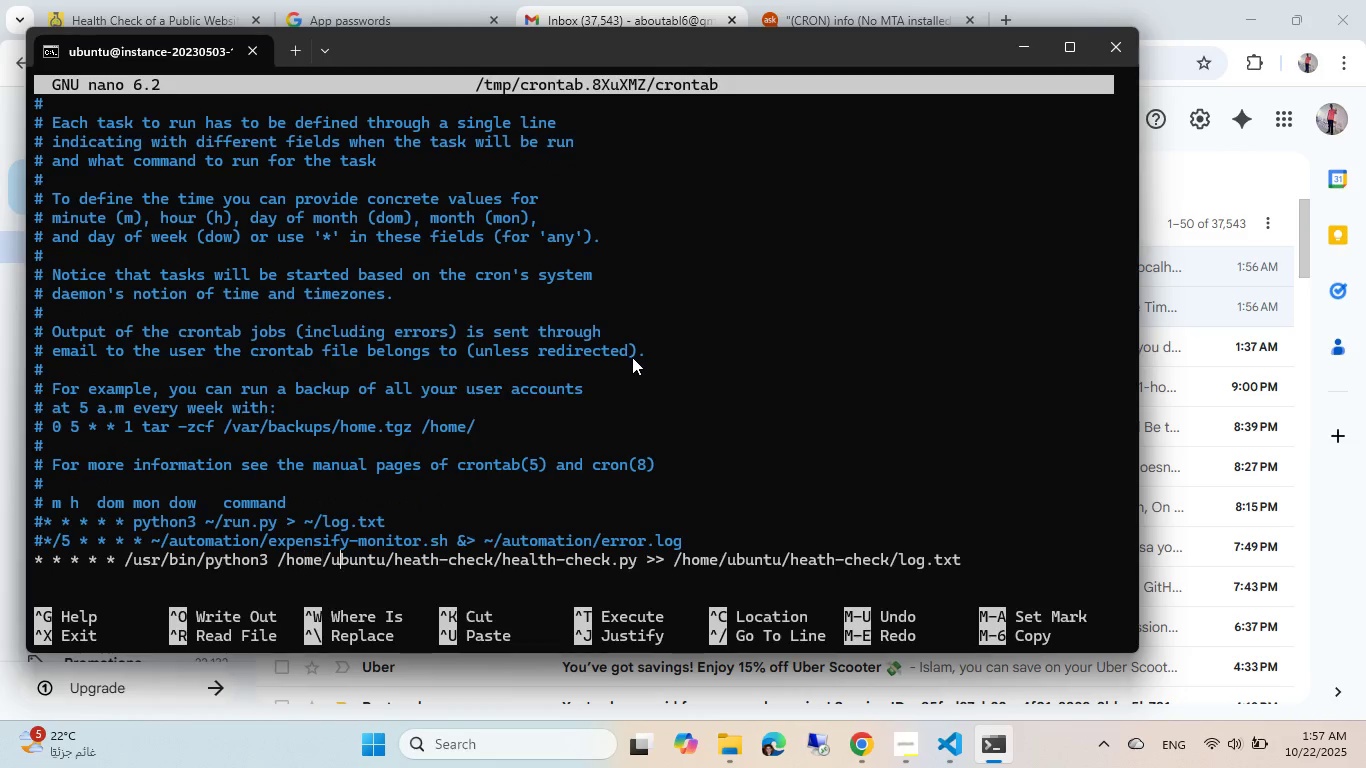 
key(ArrowRight)
 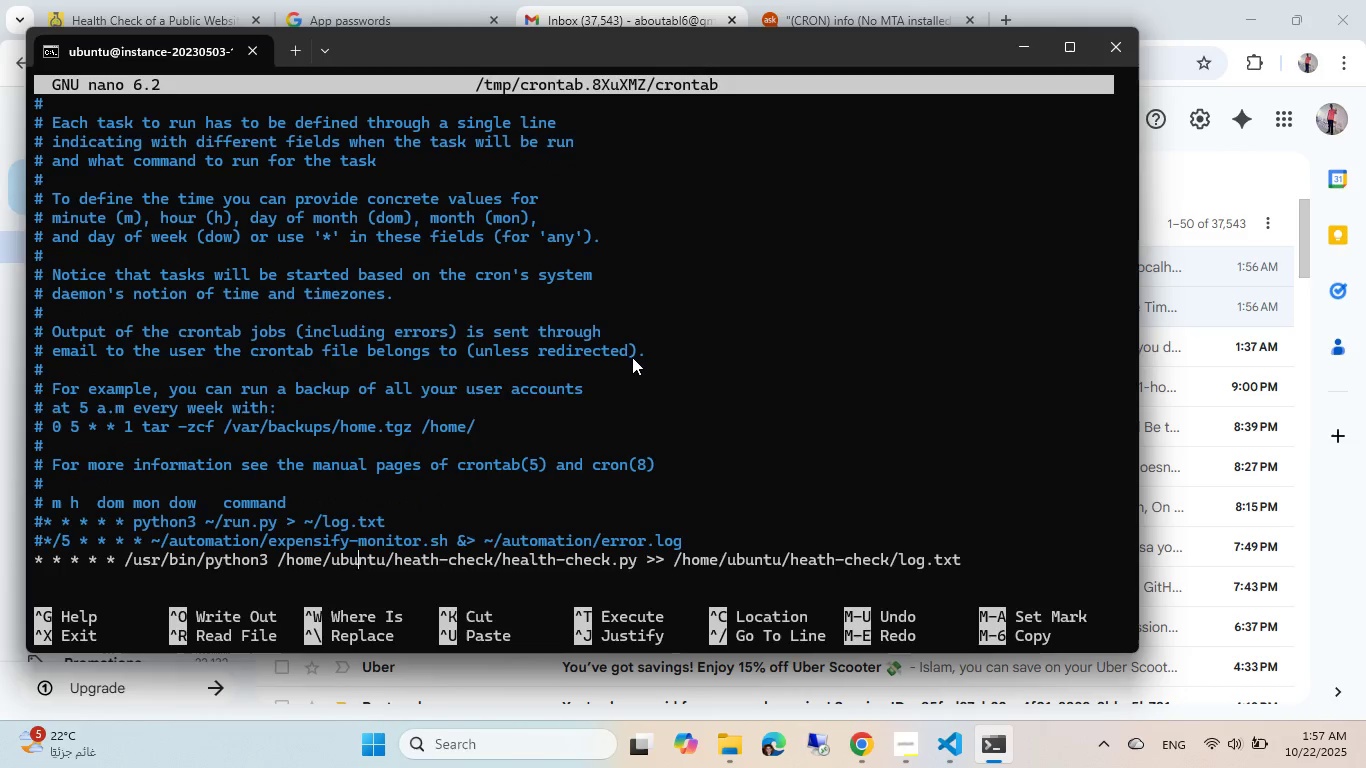 
key(ArrowRight)
 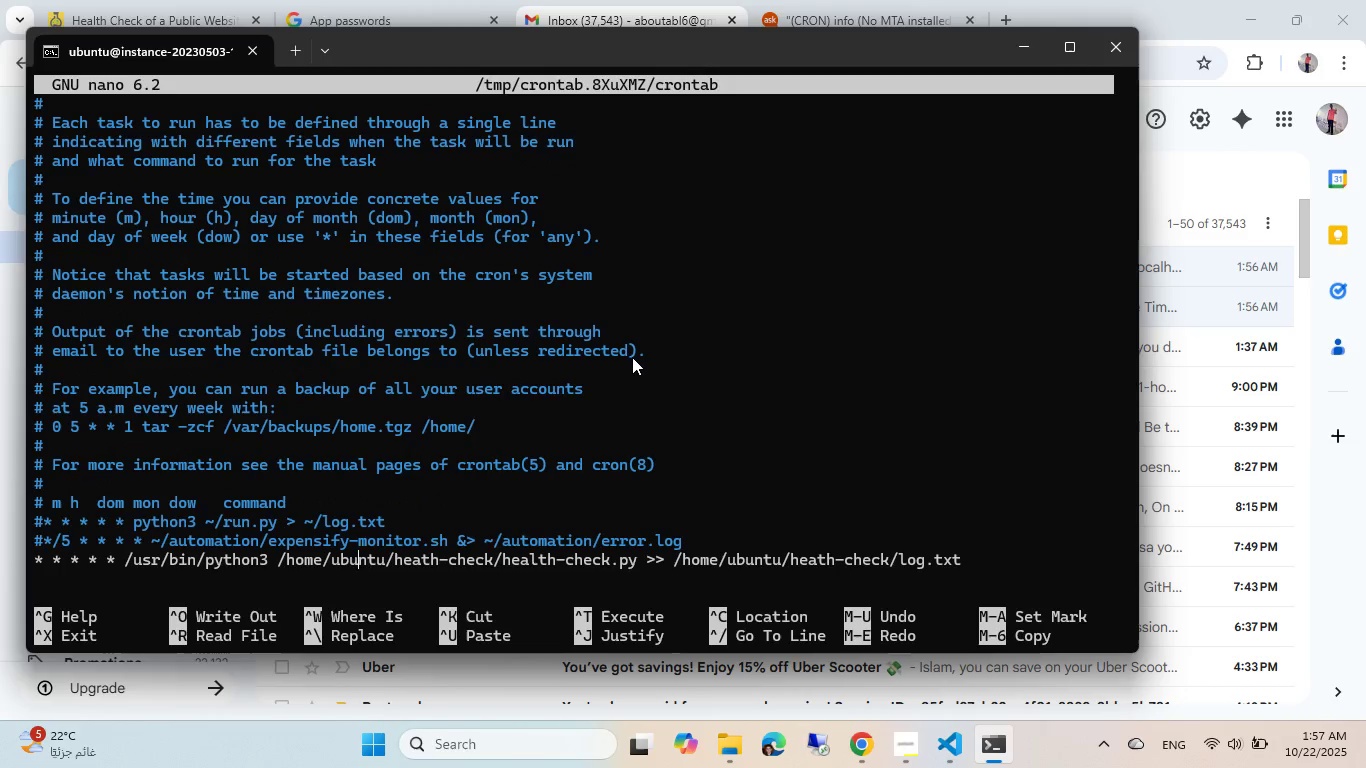 
key(ArrowRight)
 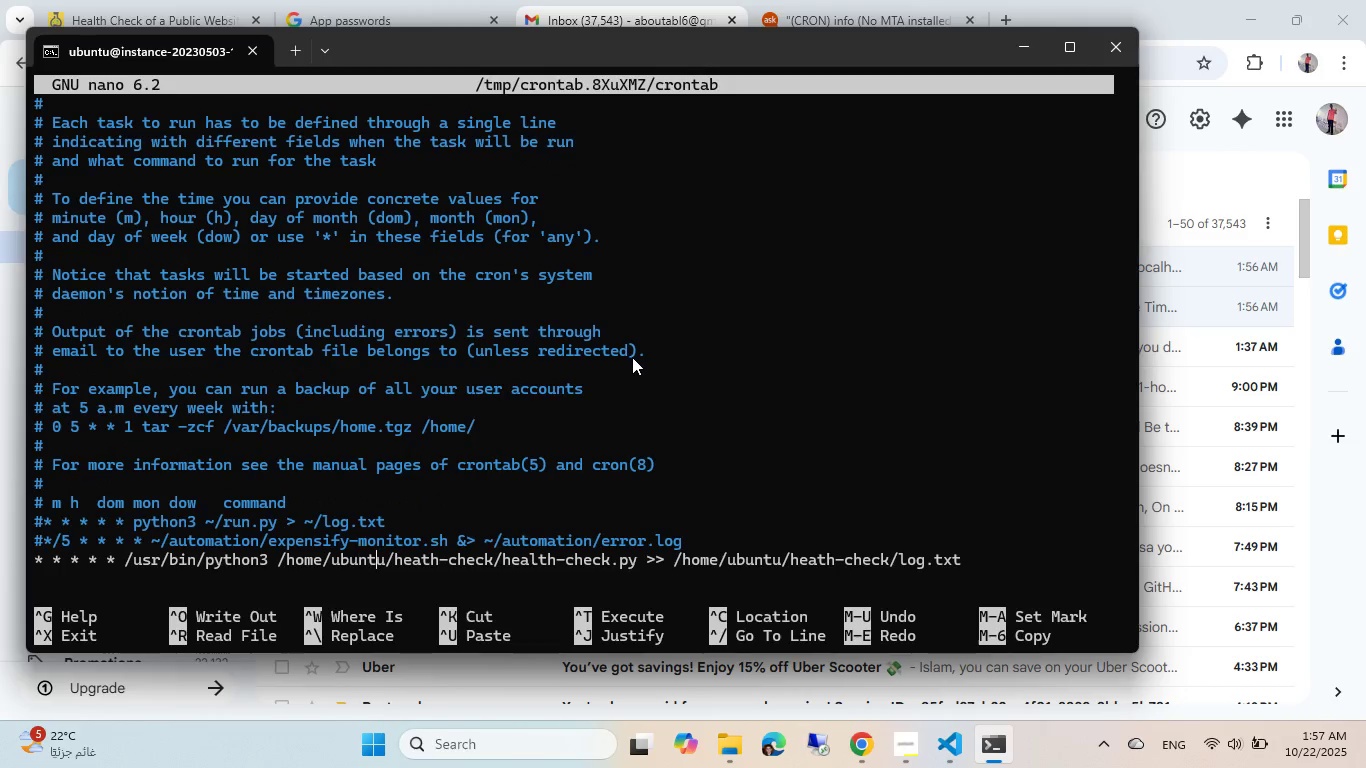 
key(ArrowRight)
 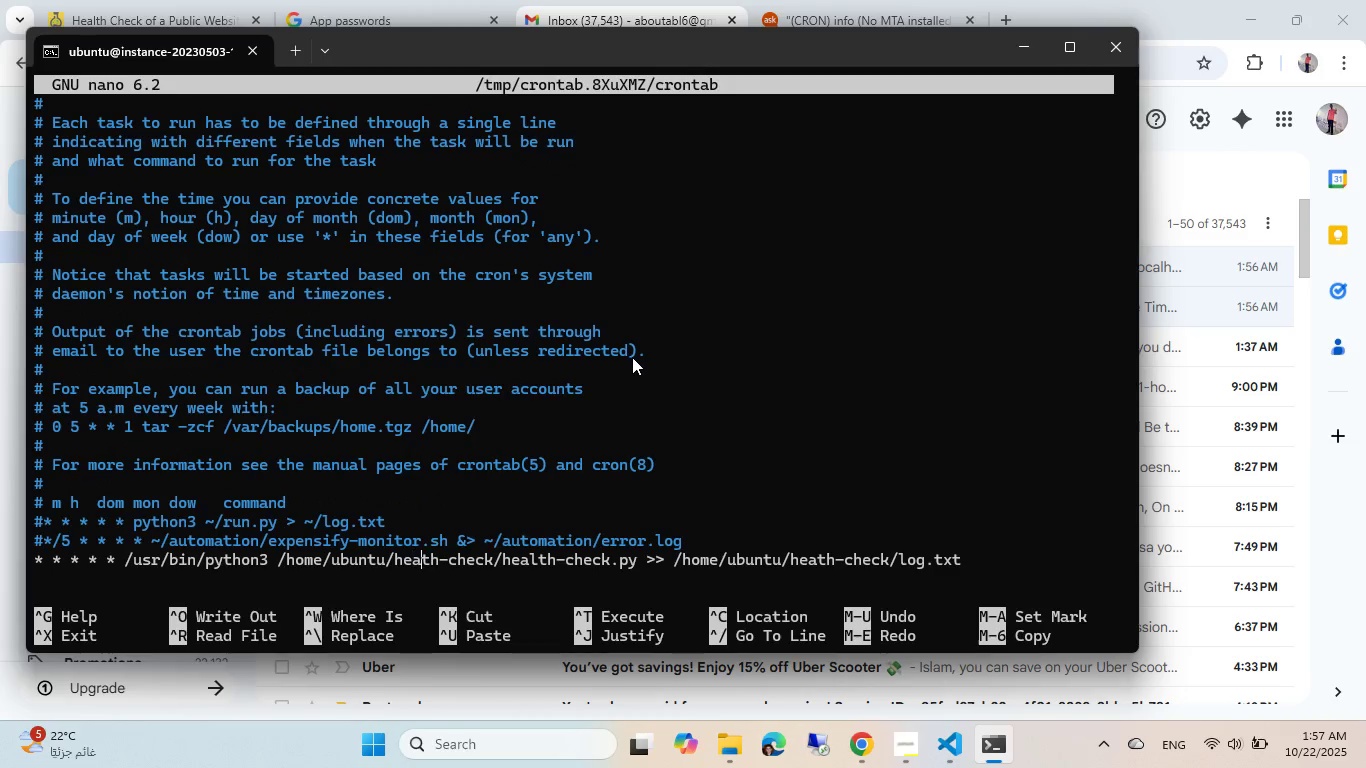 
key(ArrowRight)
 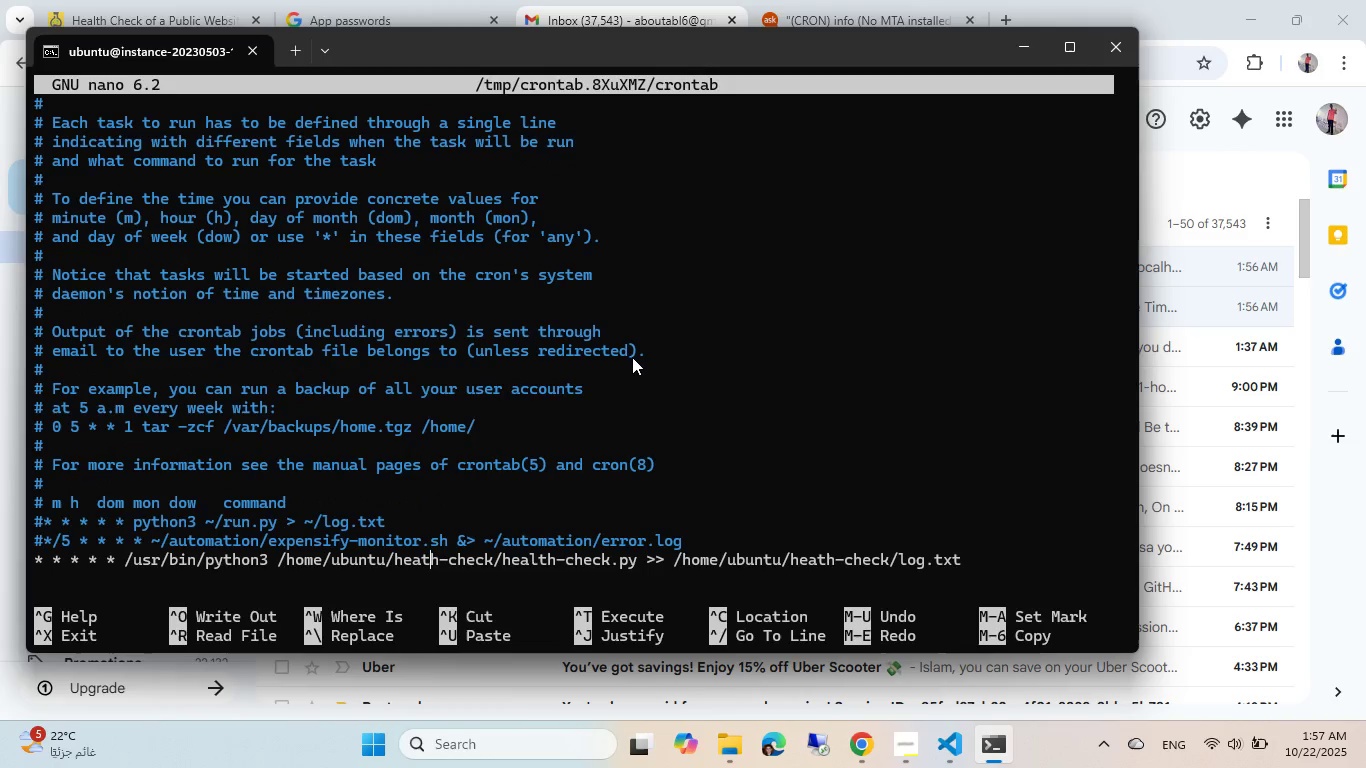 
key(ArrowLeft)
 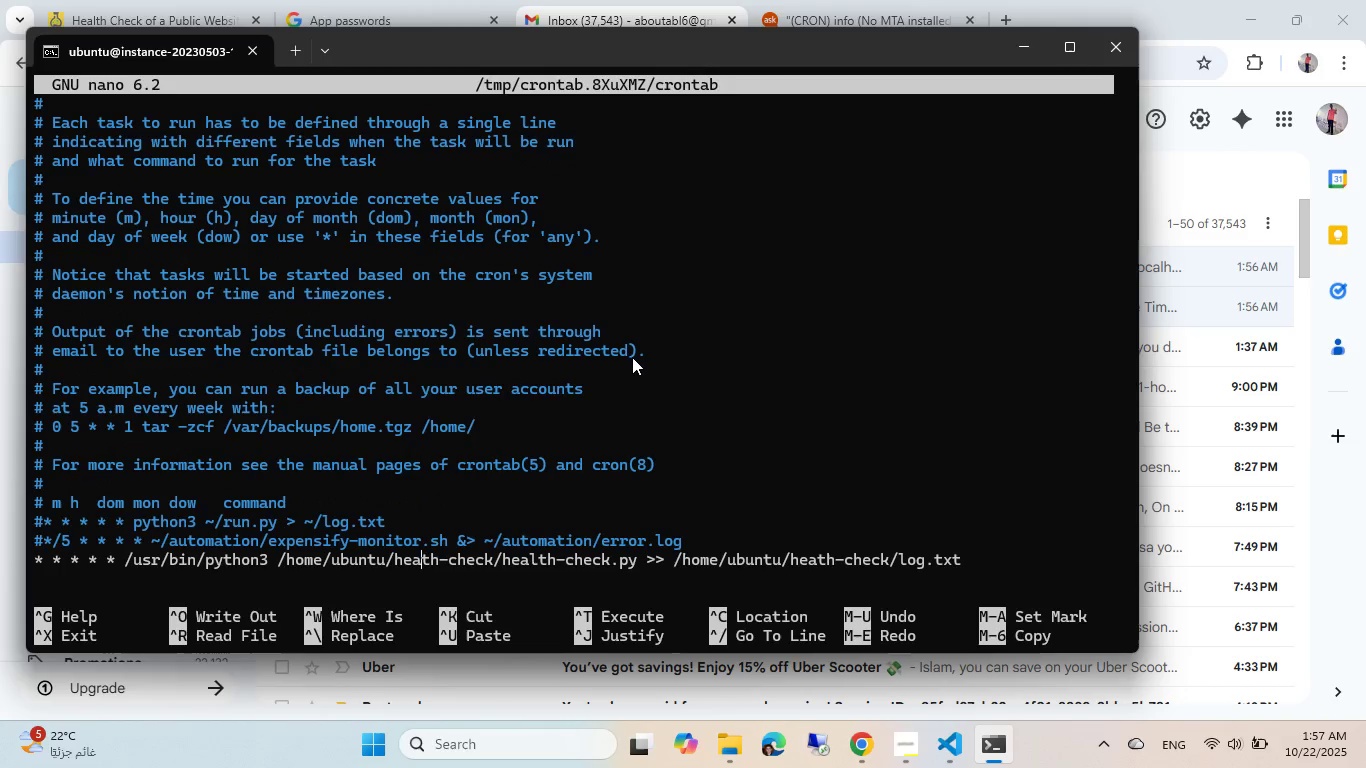 
key(L)
 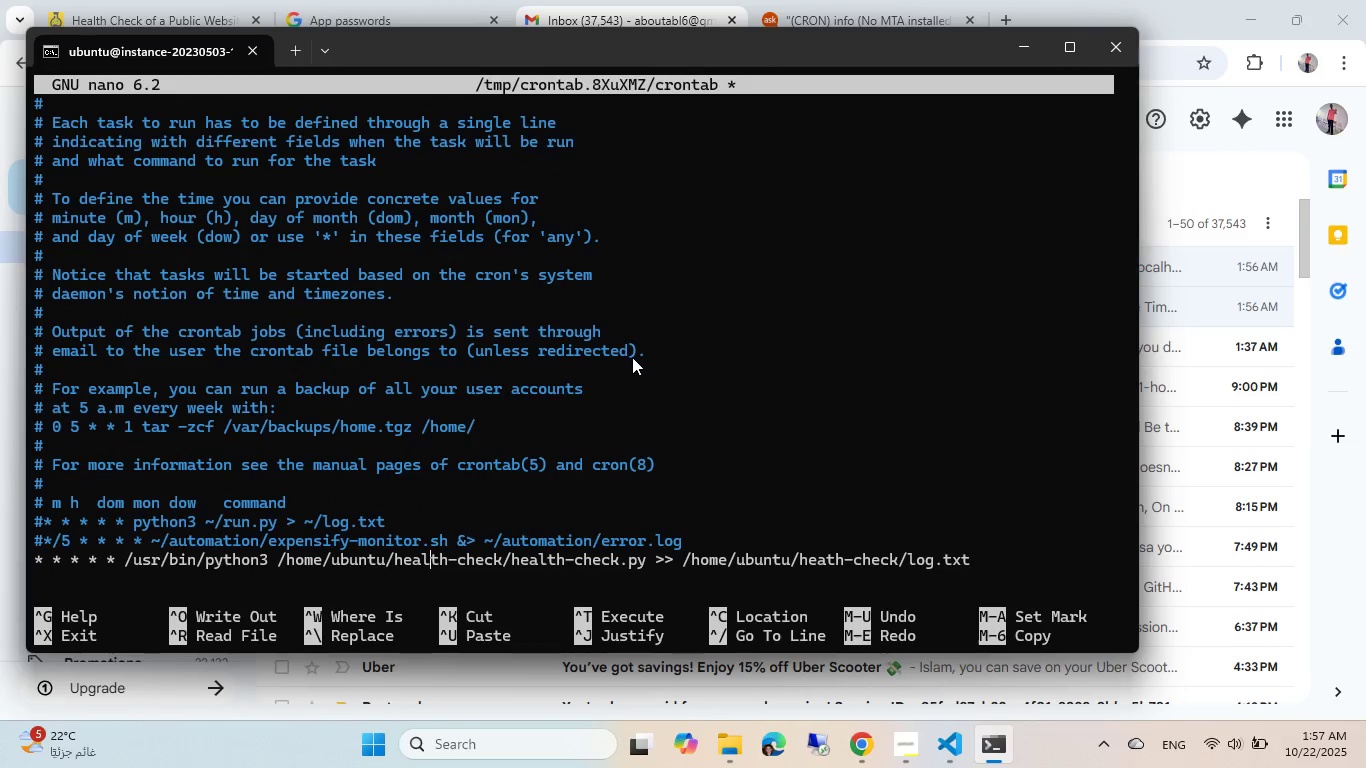 
hold_key(key=ArrowRight, duration=1.5)
 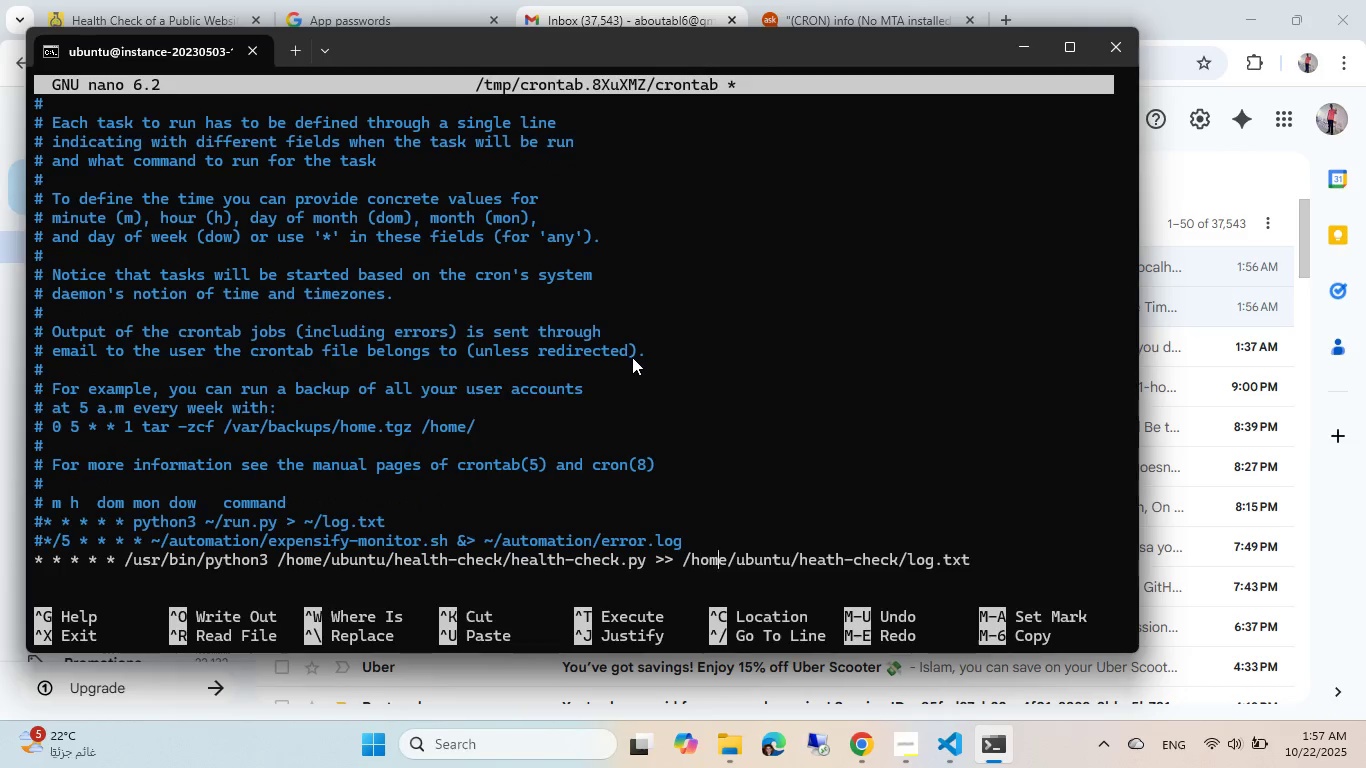 
hold_key(key=ArrowRight, duration=0.34)
 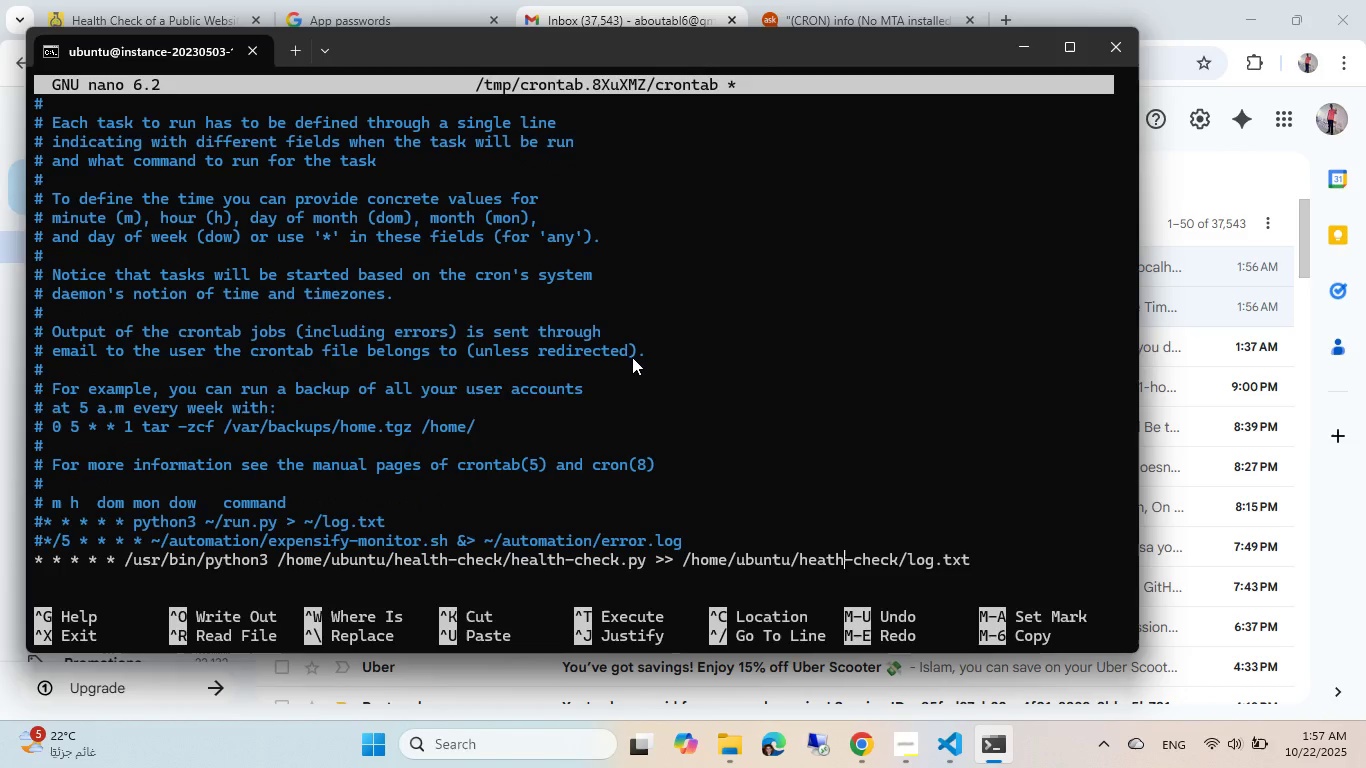 
key(ArrowLeft)
 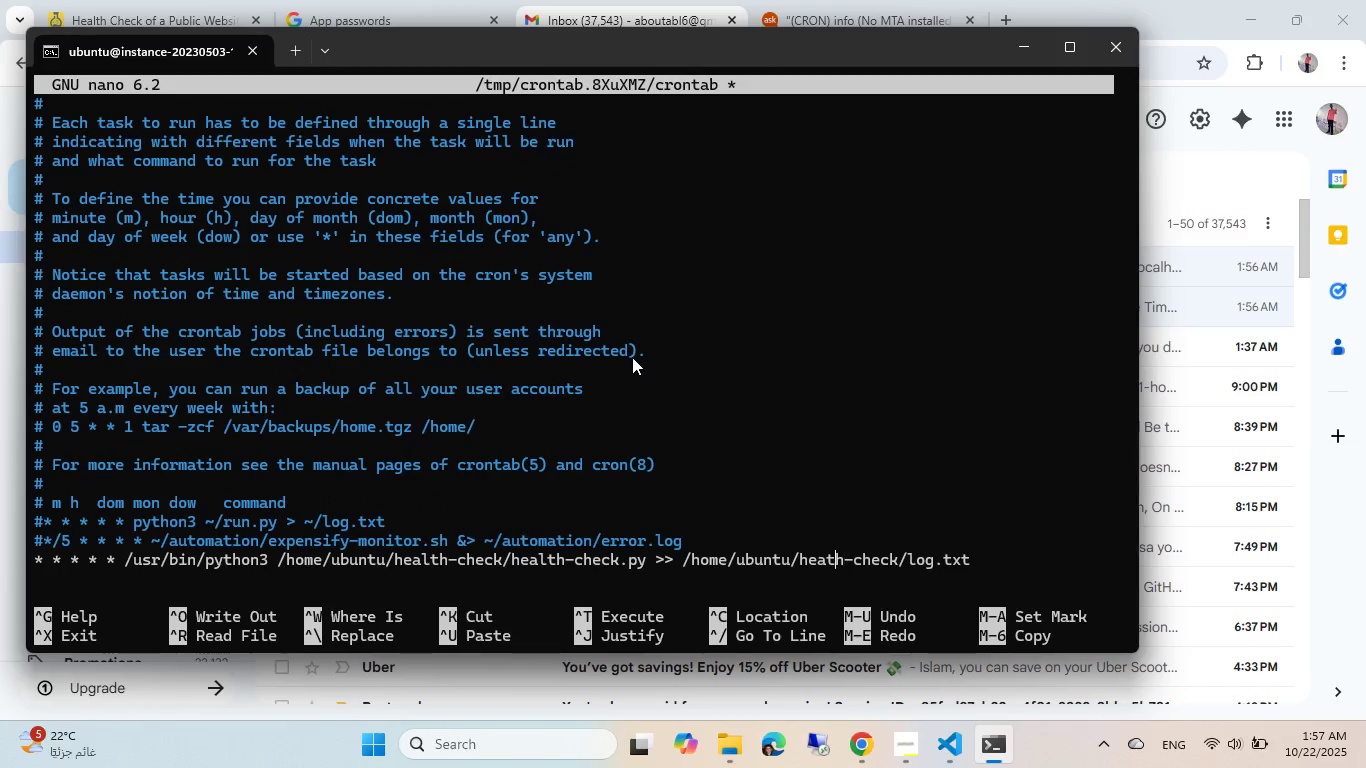 
key(ArrowLeft)
 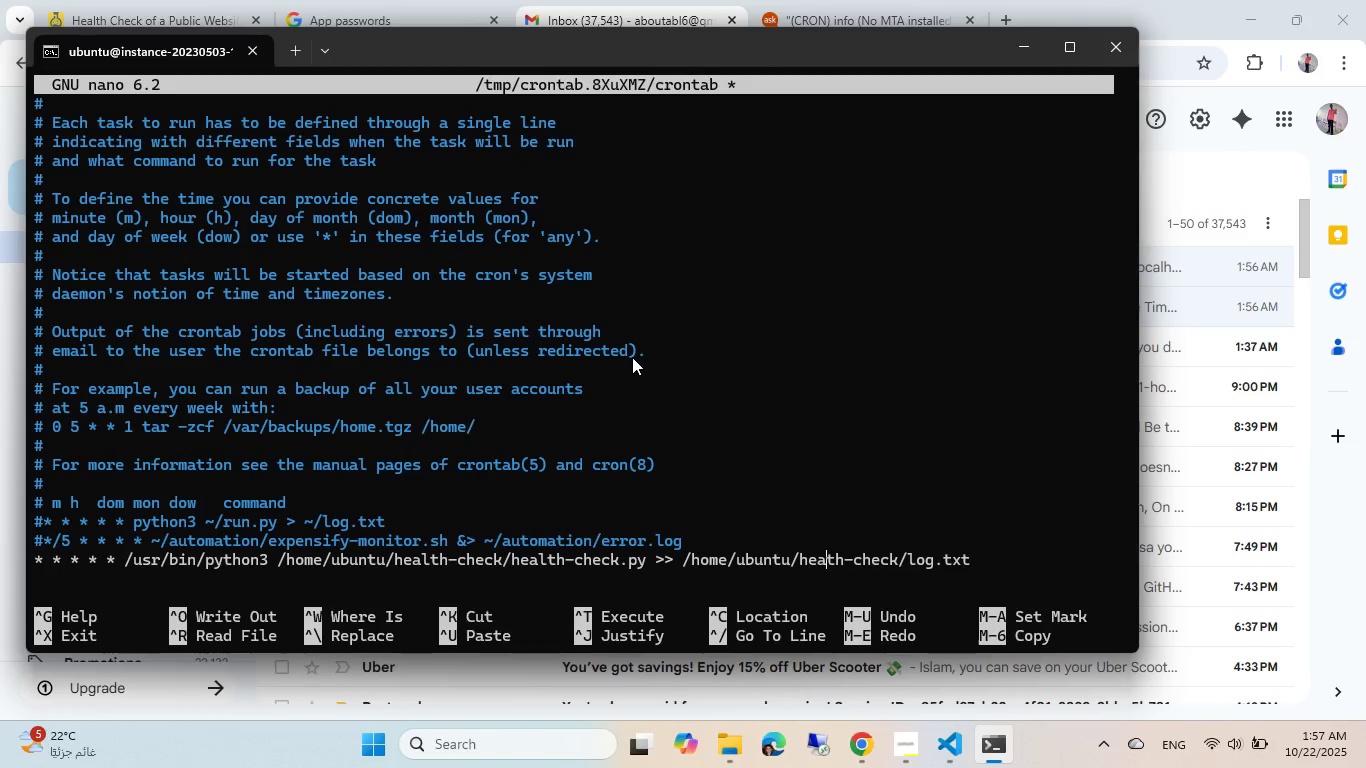 
key(L)
 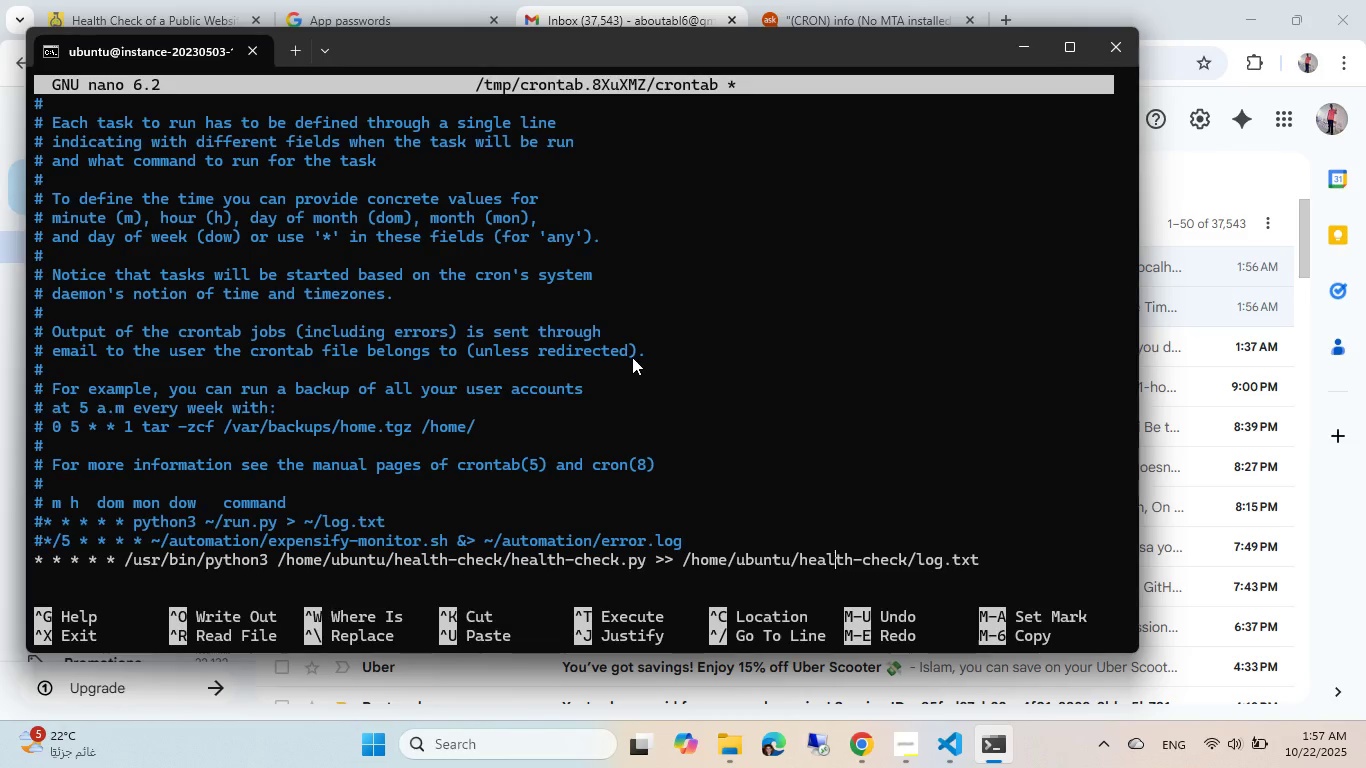 
key(Control+X)
 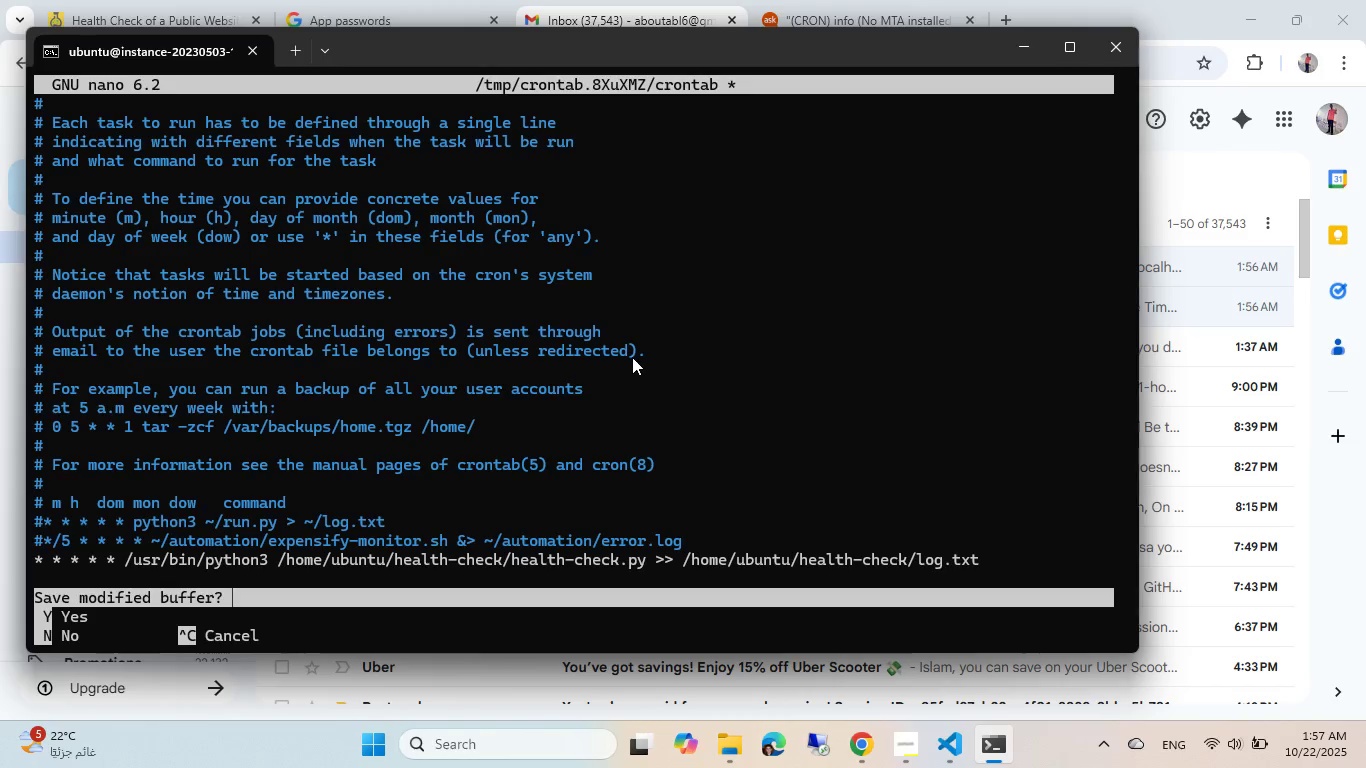 
key(Y)
 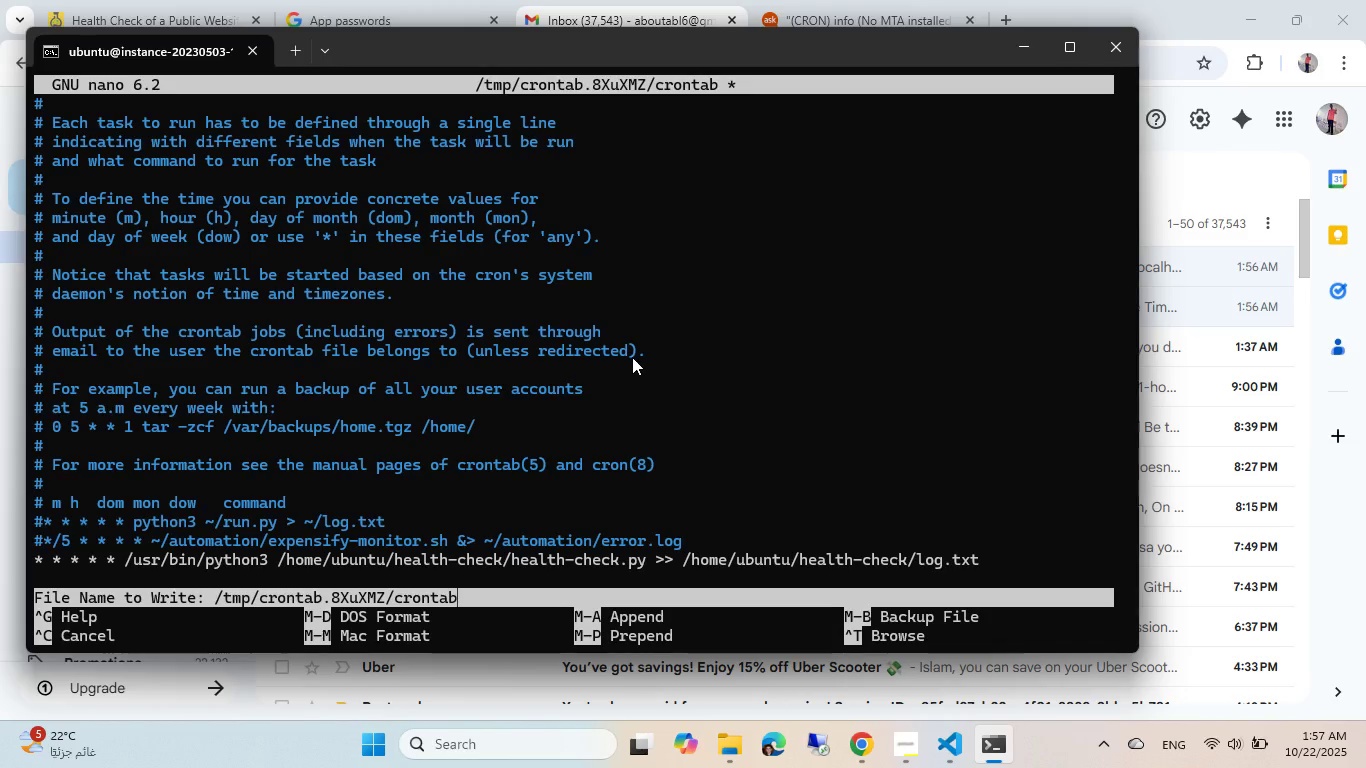 
key(Enter)
 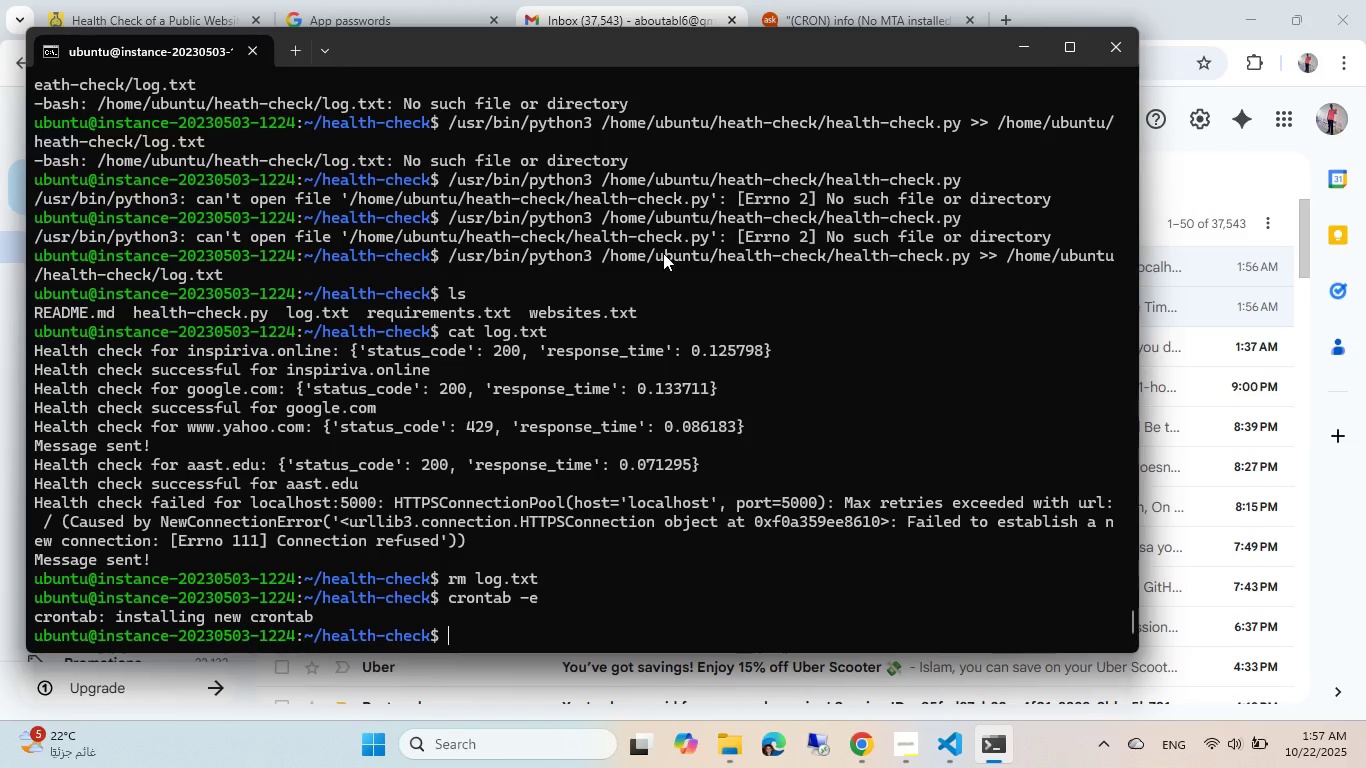 
wait(19.82)
 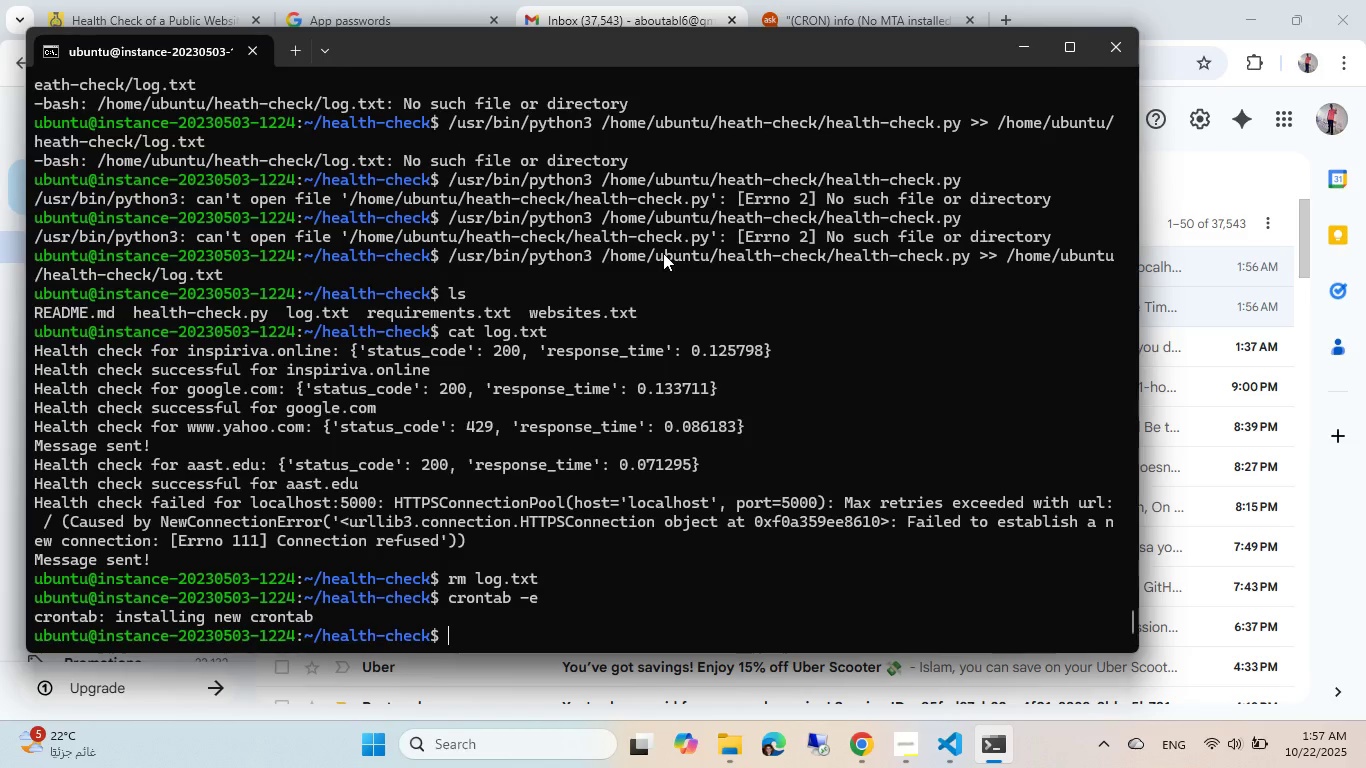 
left_click([919, 0])
 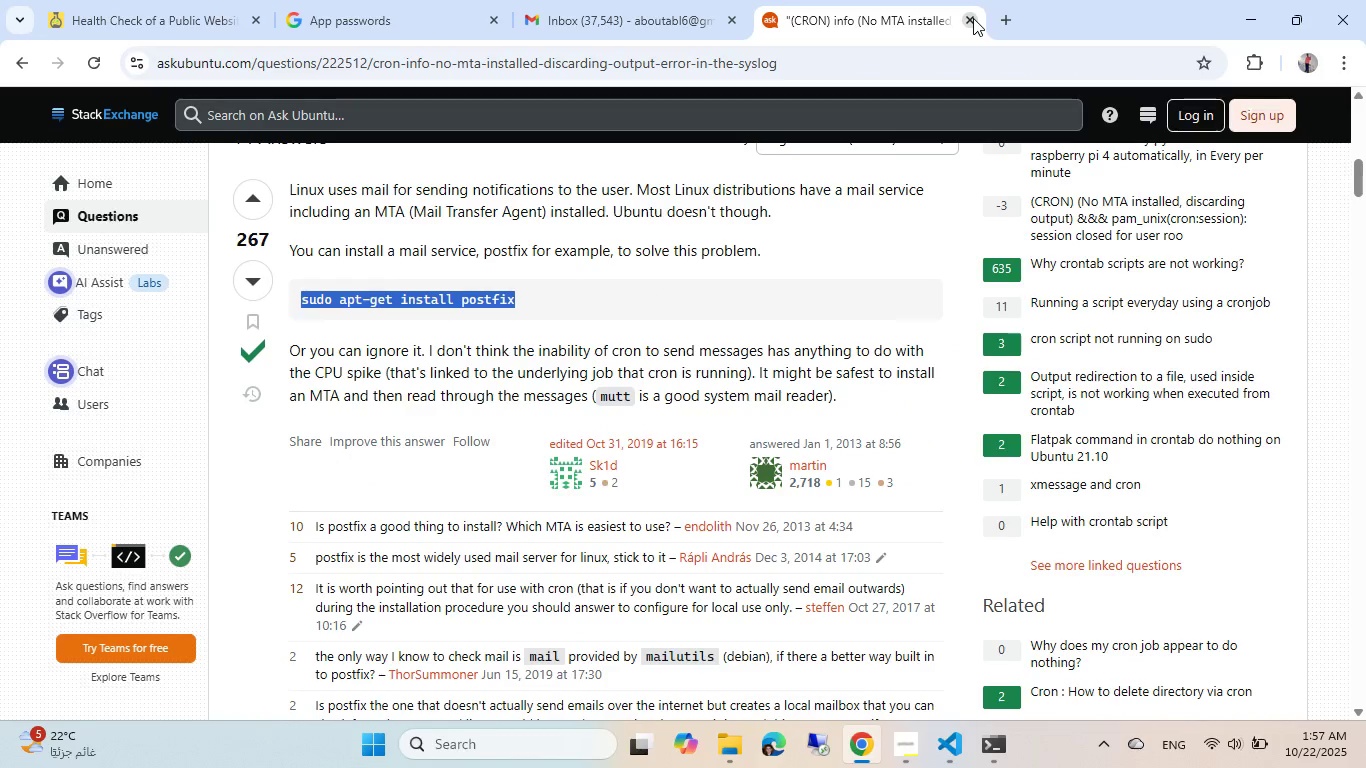 
left_click([973, 18])
 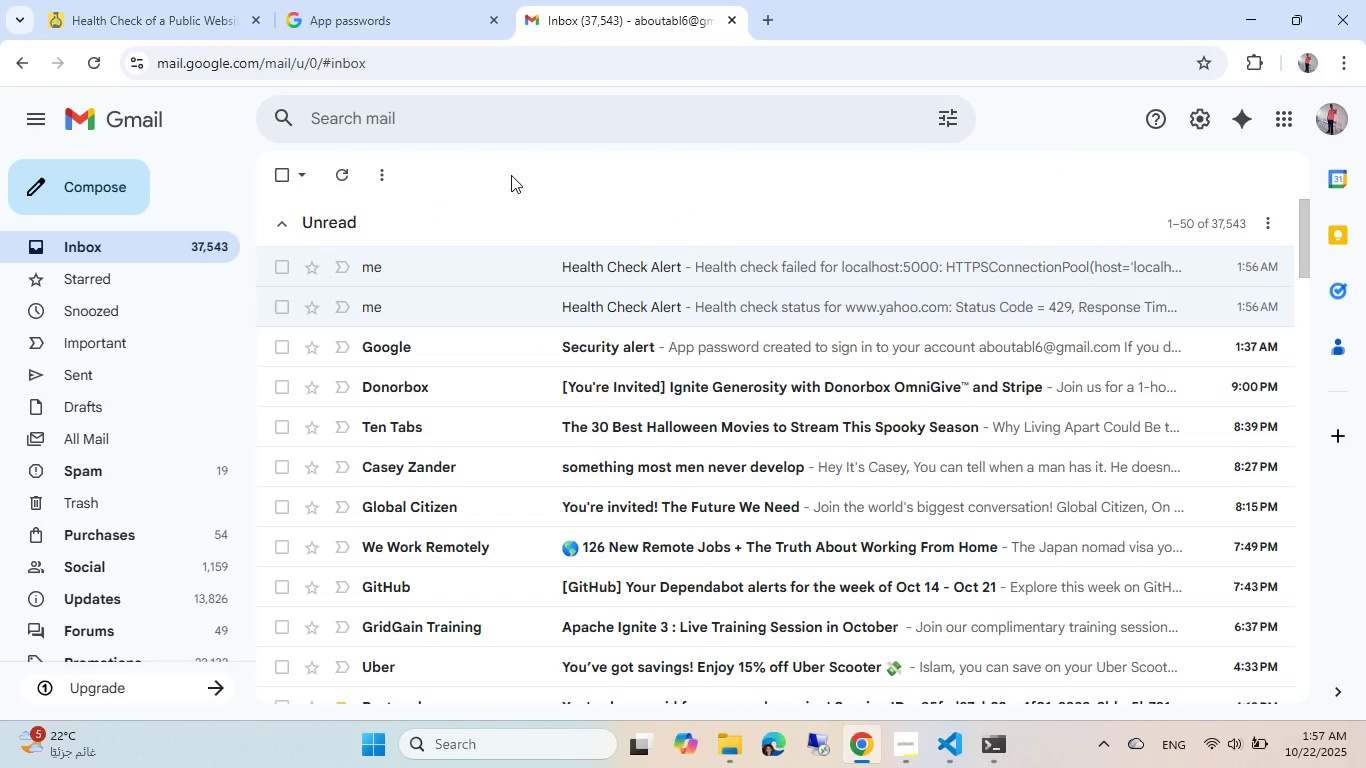 
wait(5.61)
 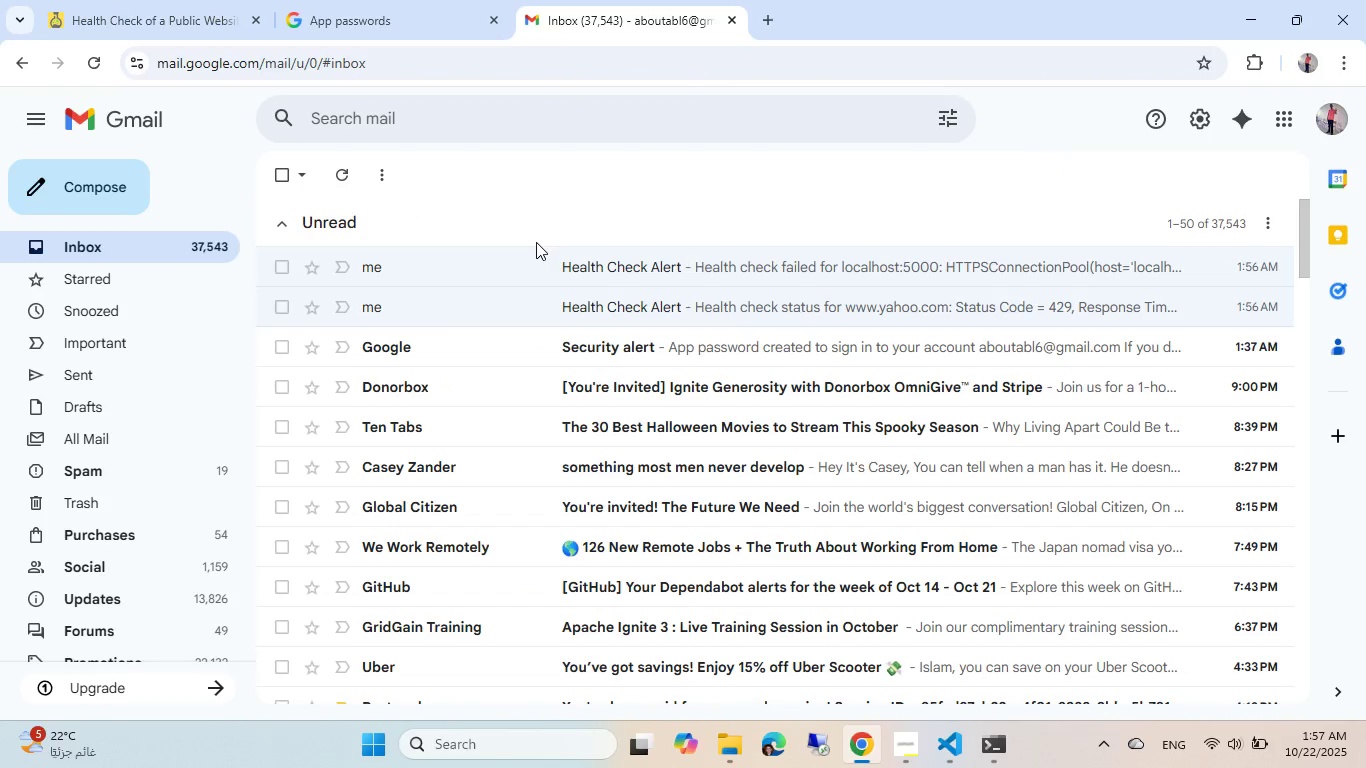 
left_click([189, 292])
 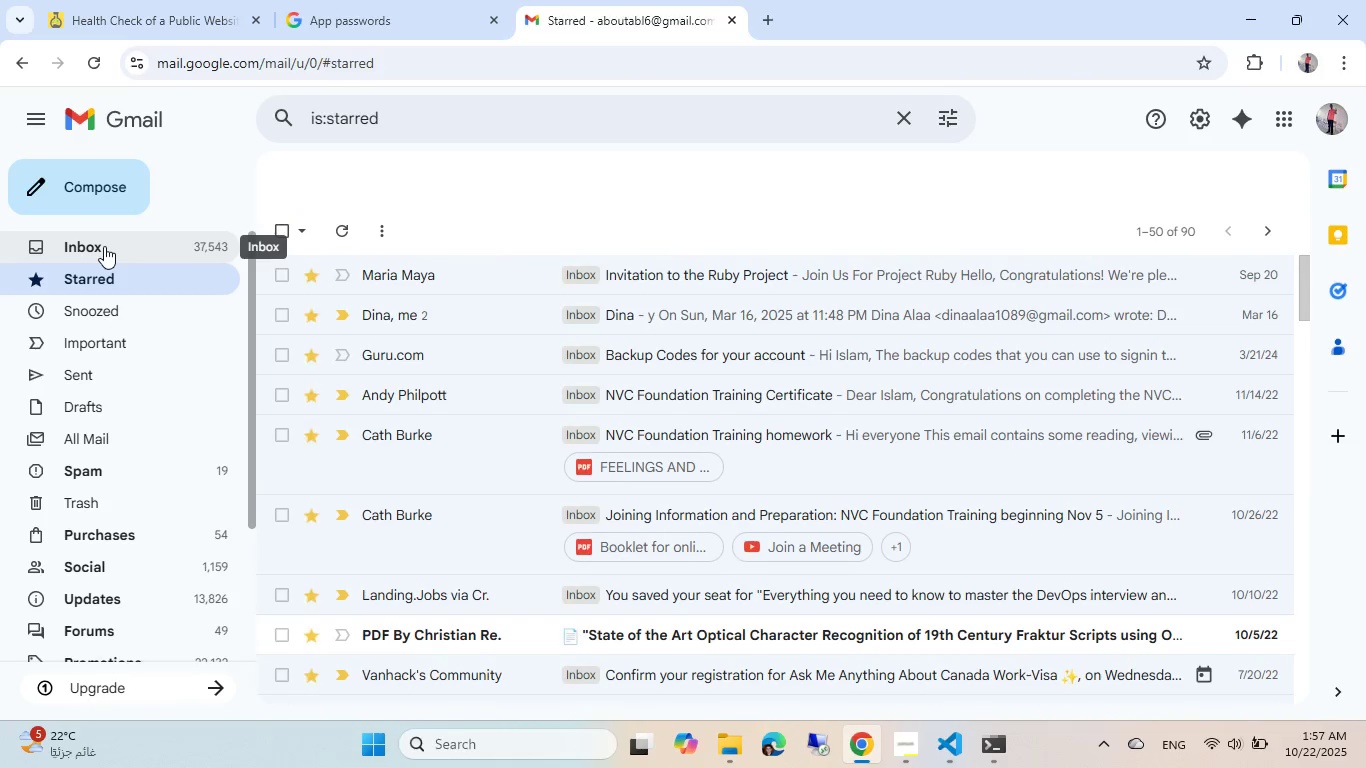 
left_click([104, 246])
 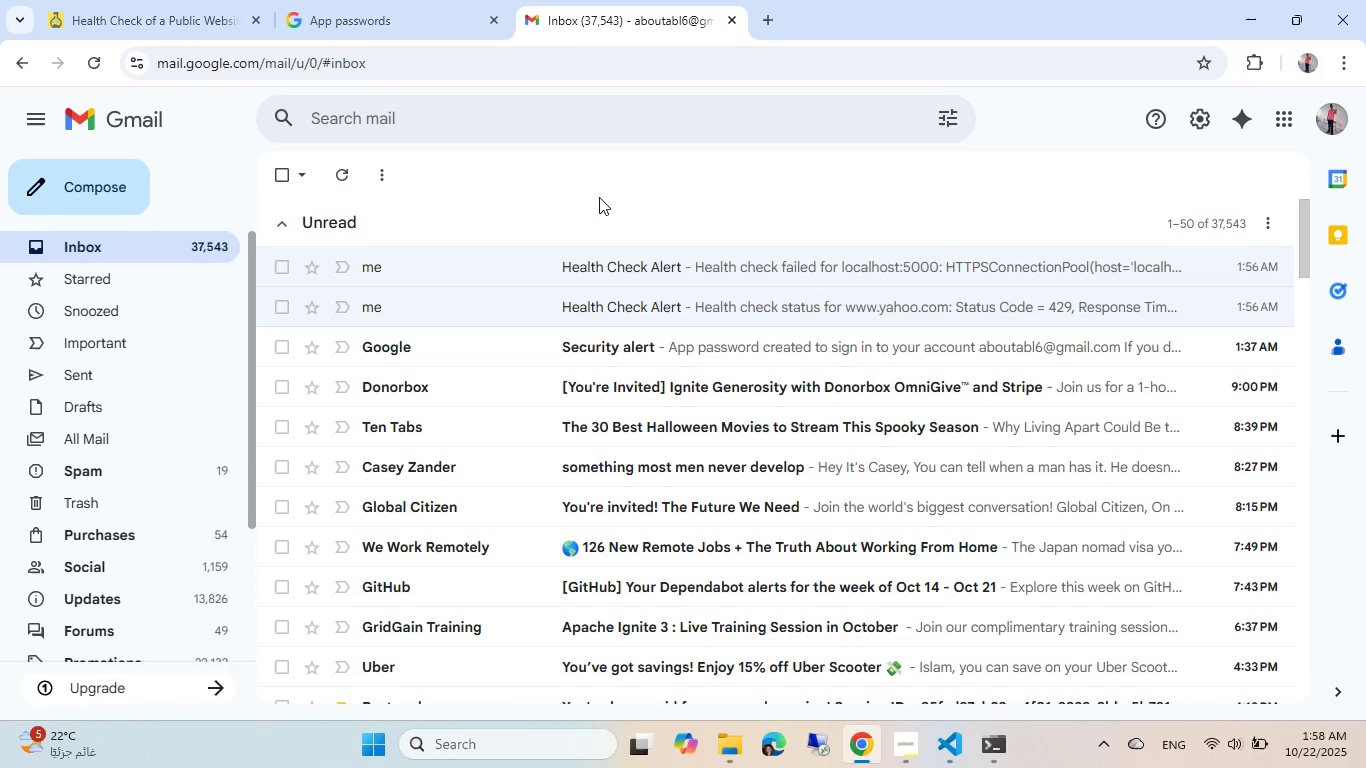 
wait(75.02)
 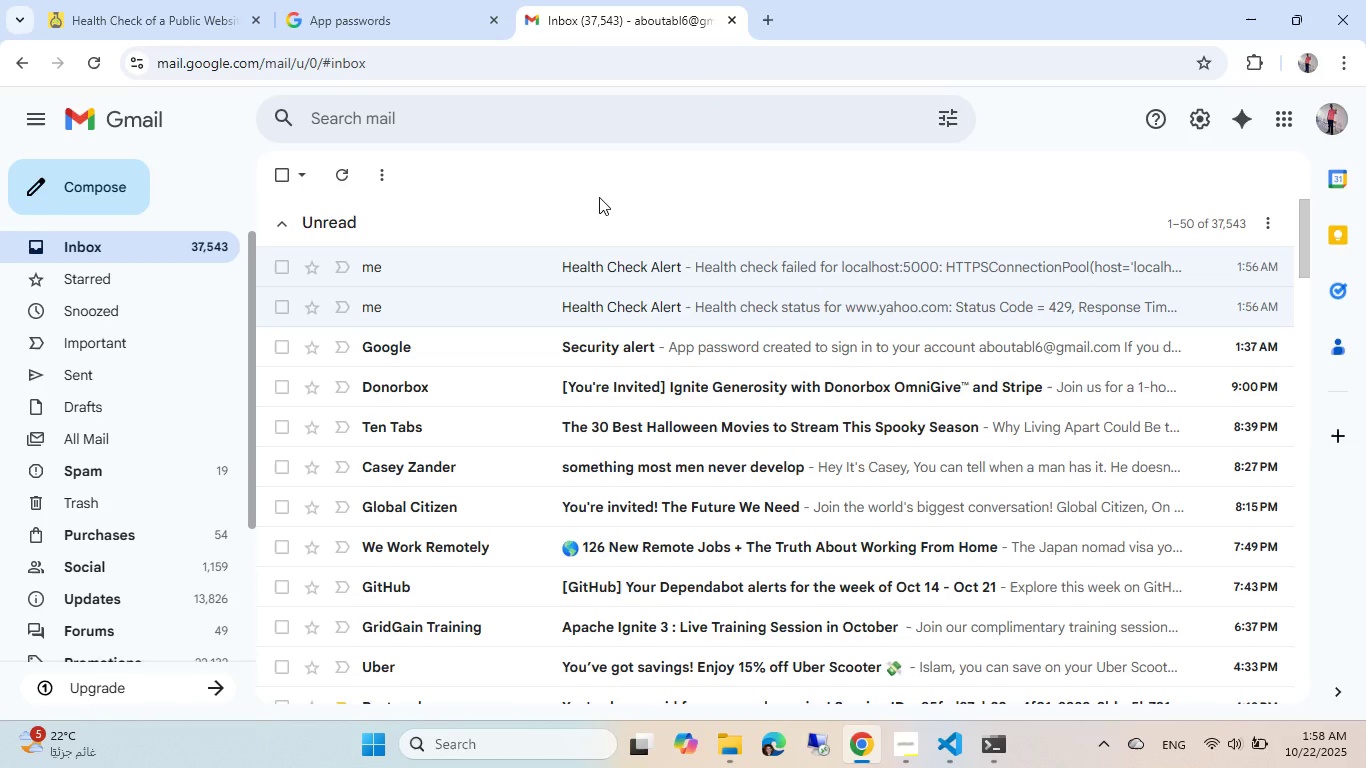 
key(Control+ControlLeft)
 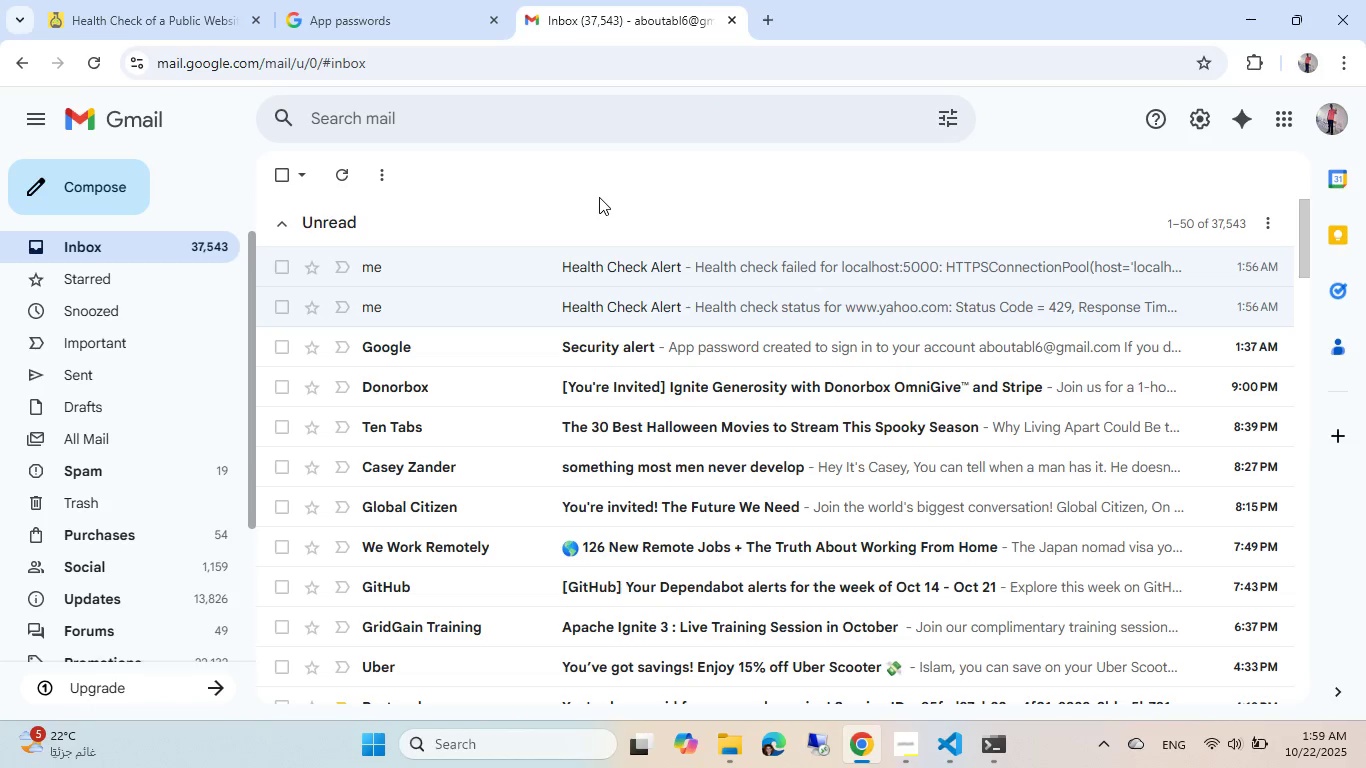 
key(Control+R)
 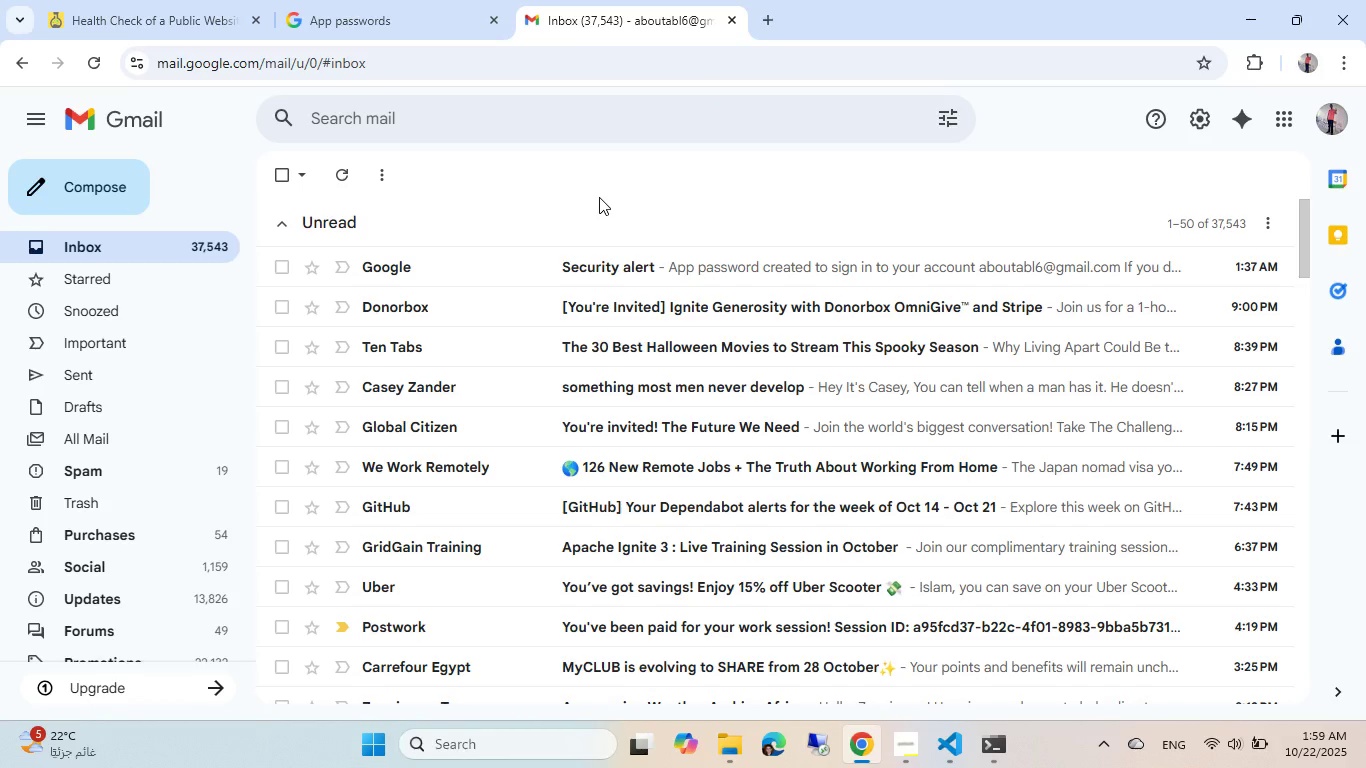 
wait(15.41)
 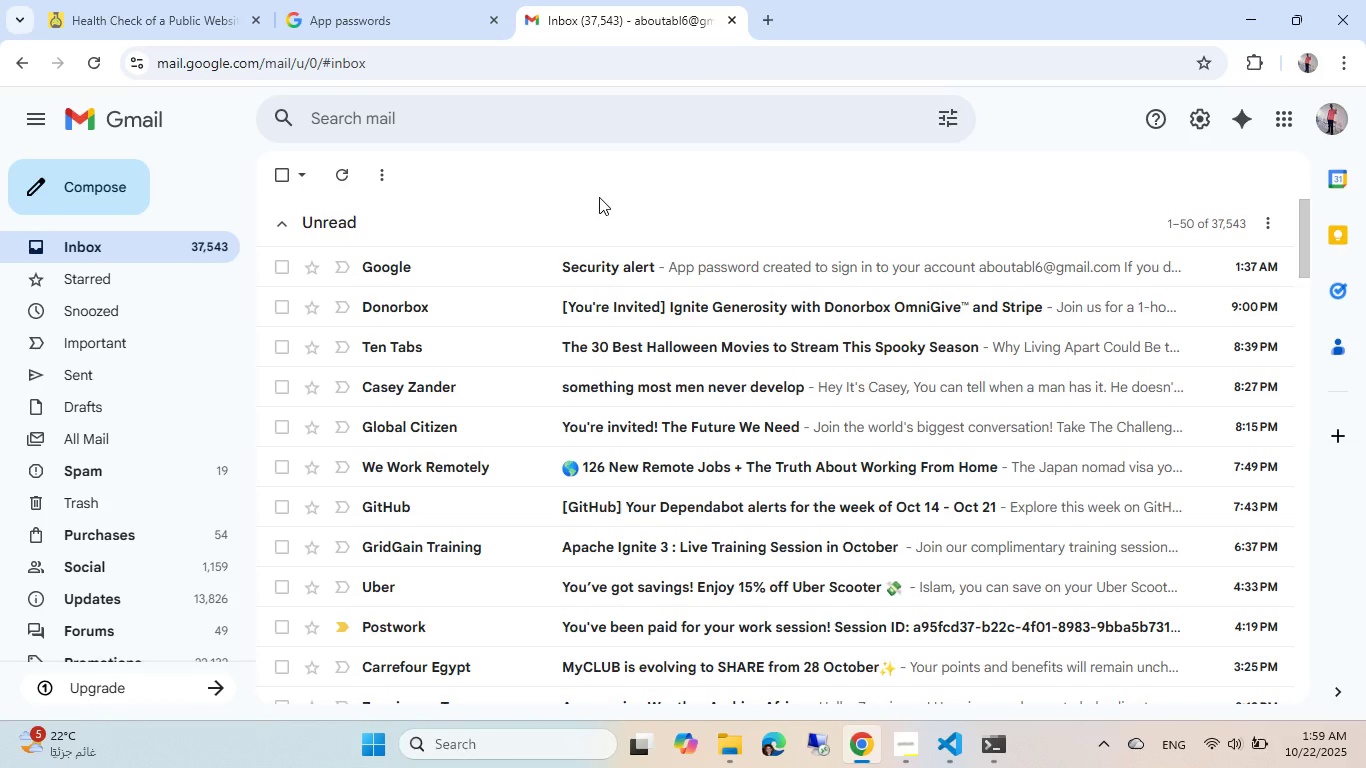 
left_click([914, 735])